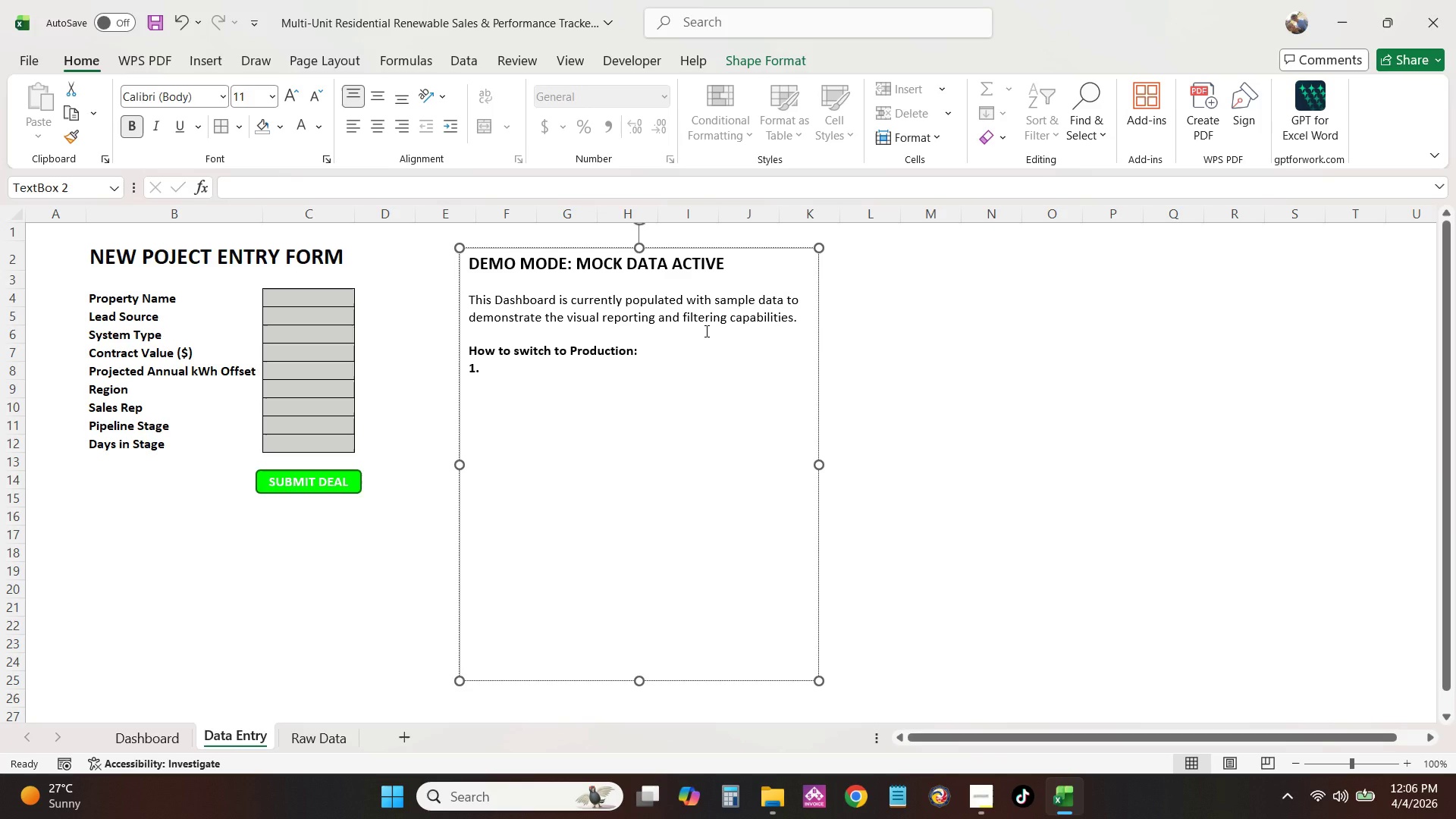 
key(Backspace)
 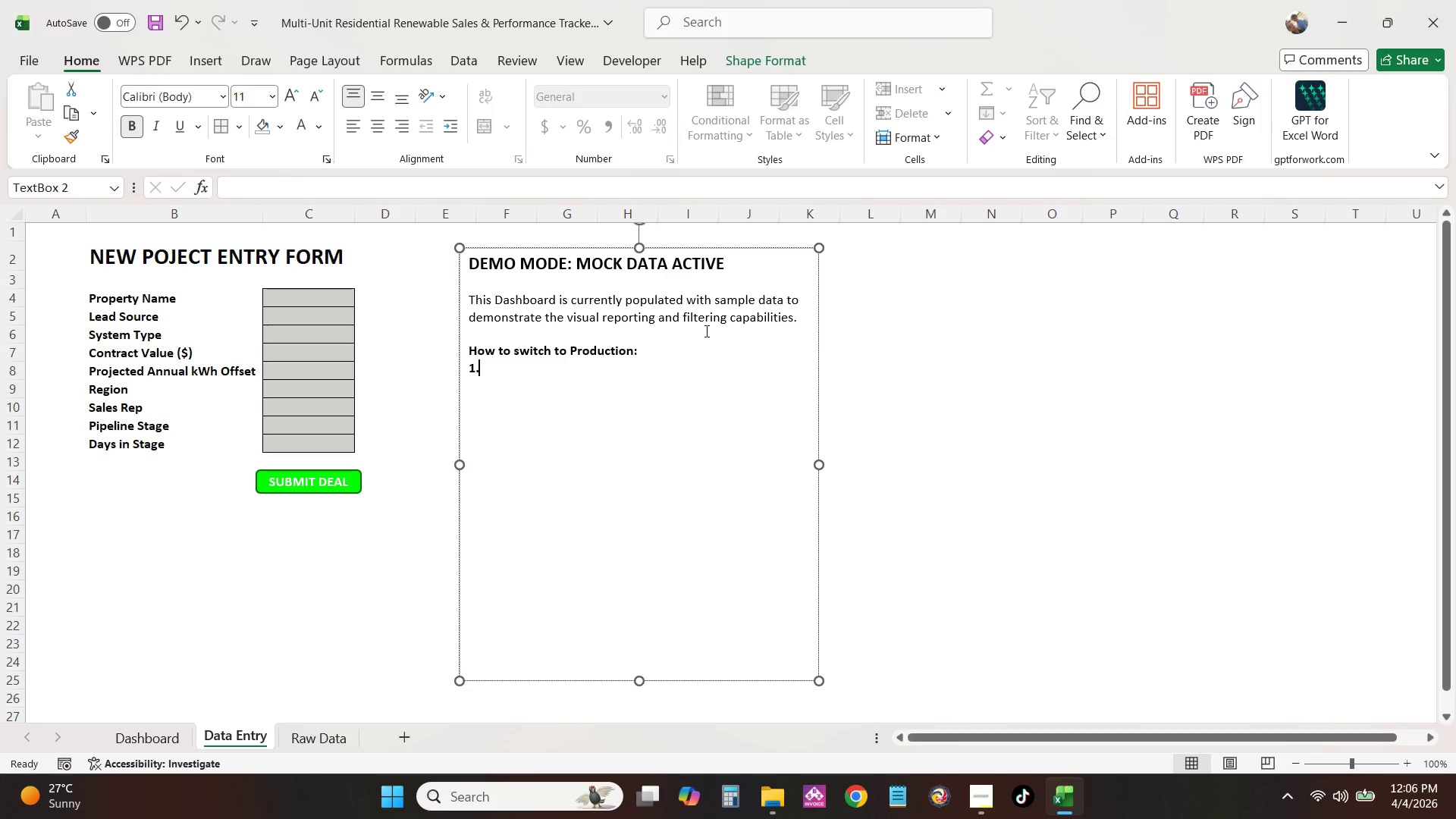 
key(Space)
 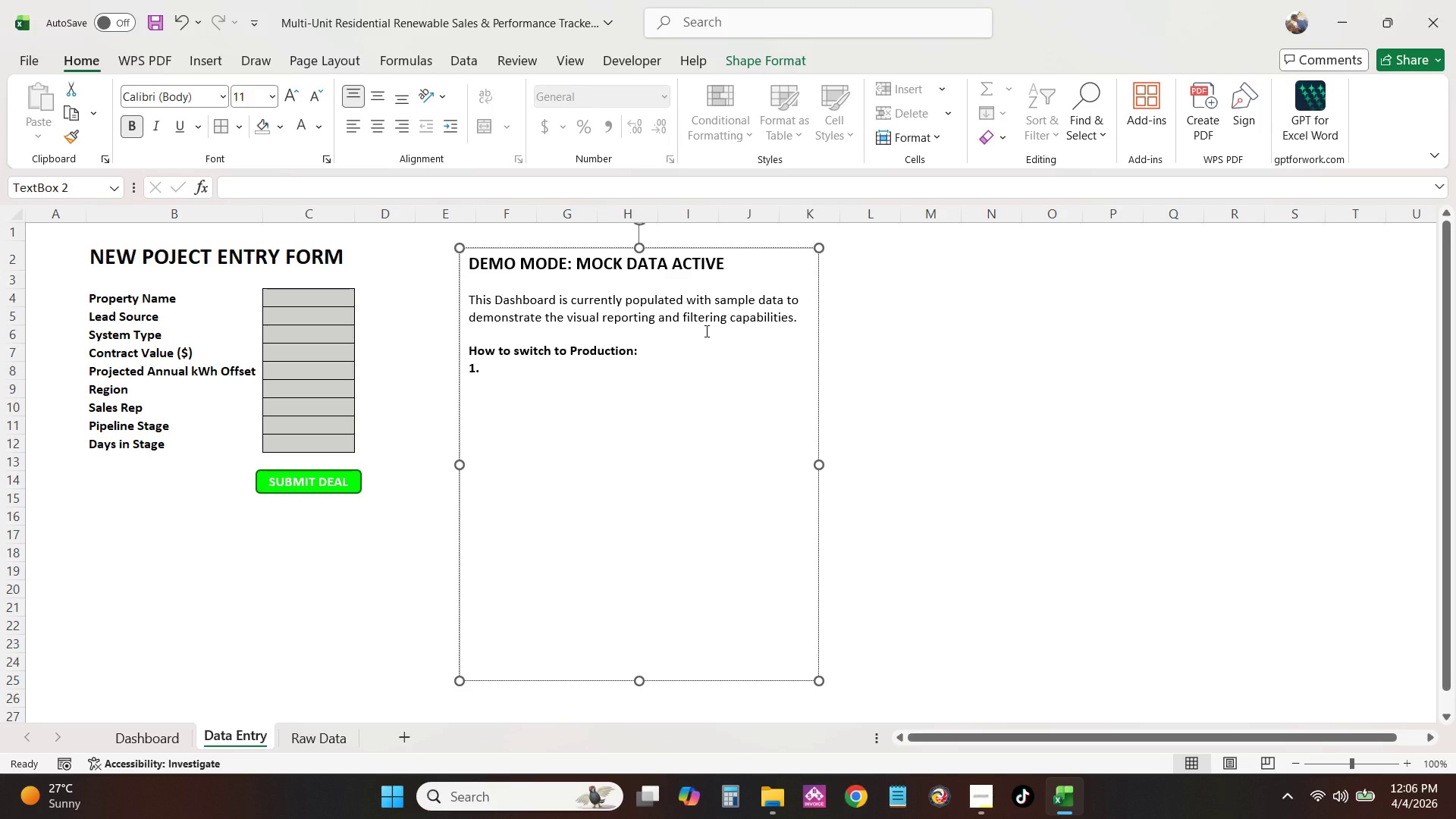 
key(Backspace)
 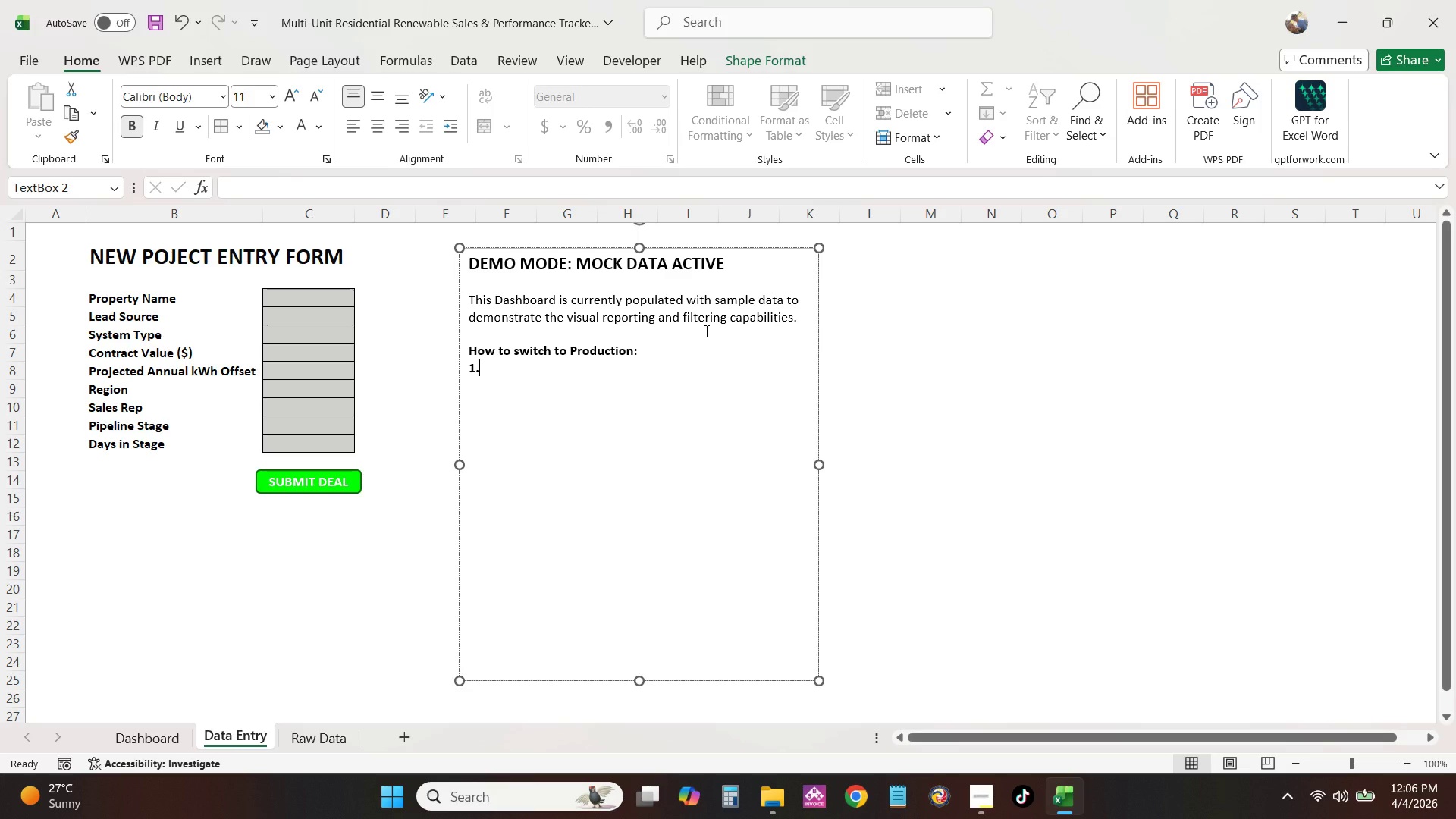 
key(Control+B)
 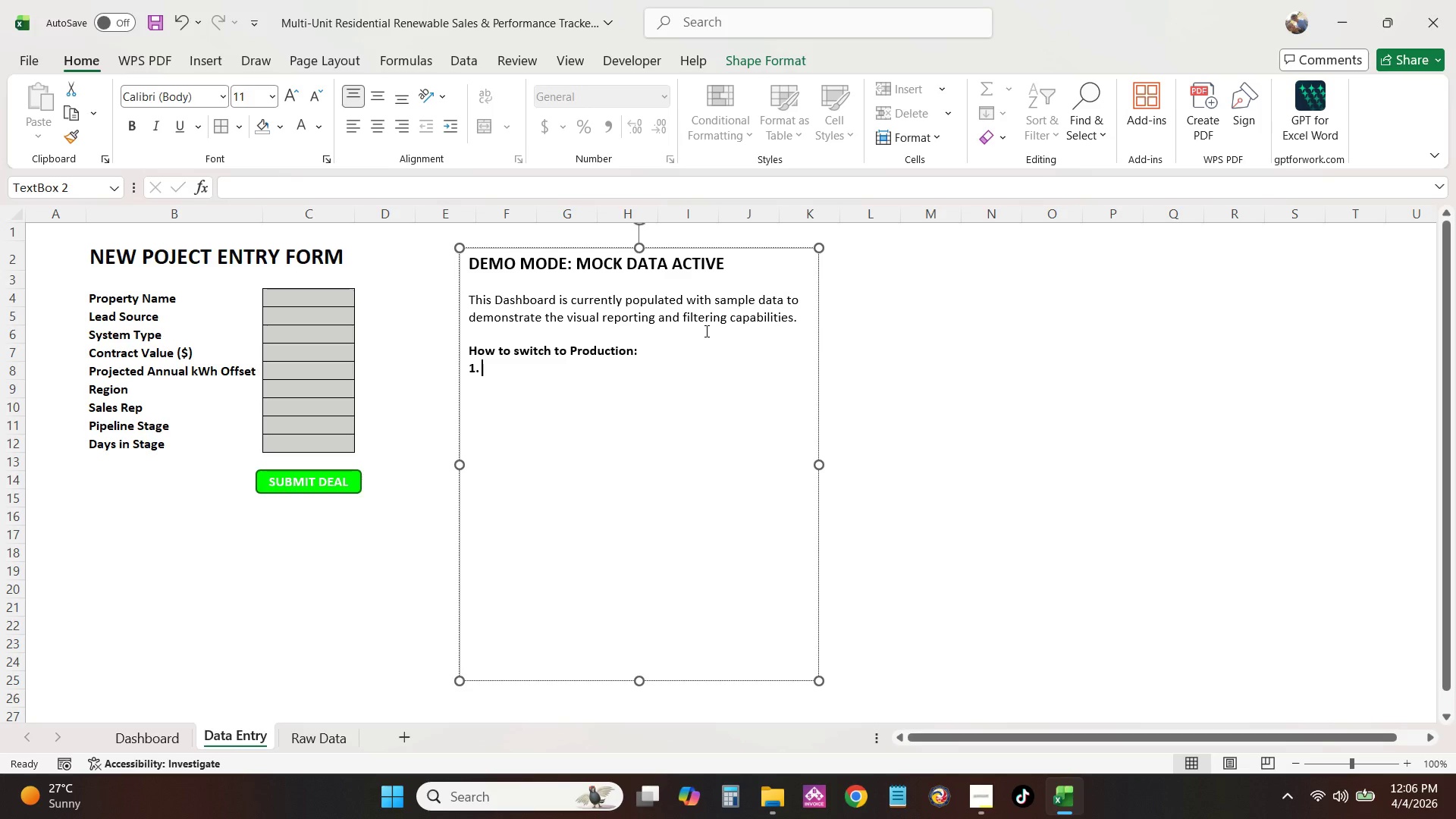 
type( Go to the Ra )
key(Backspace)
type(w Data tab)
 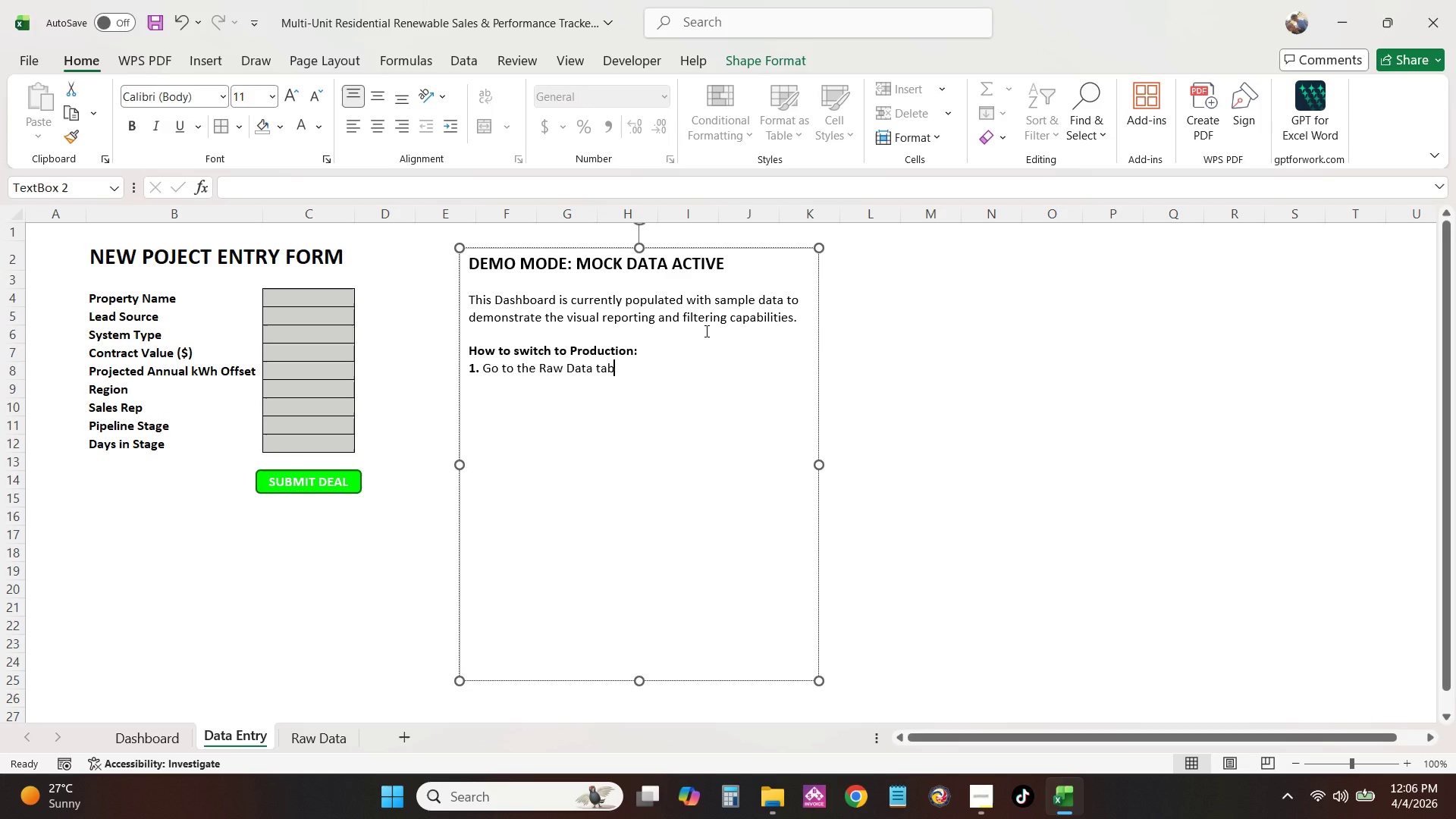 
key(Enter)
 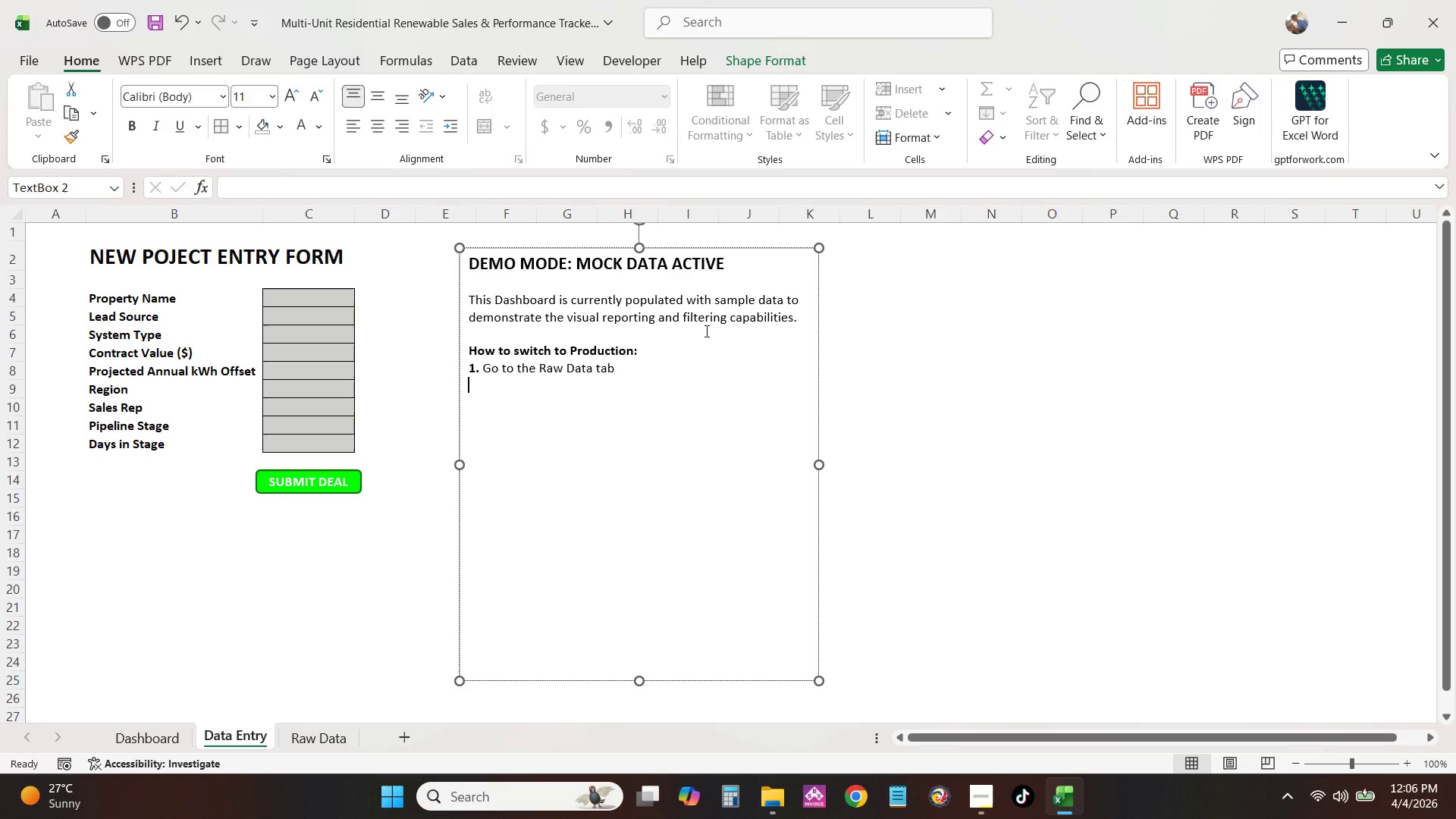 
key(Control+B)
 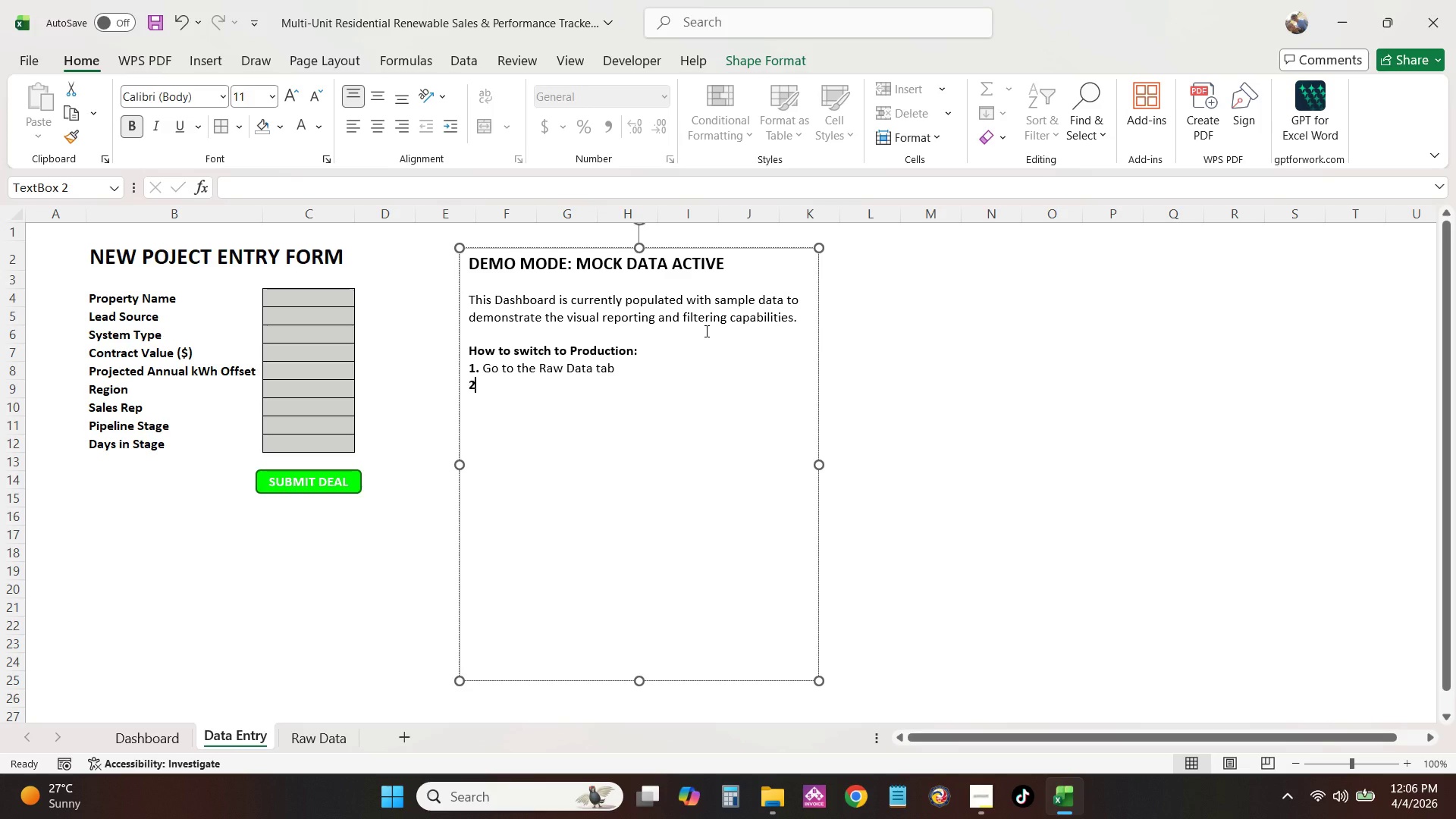 
key(Numpad2)
 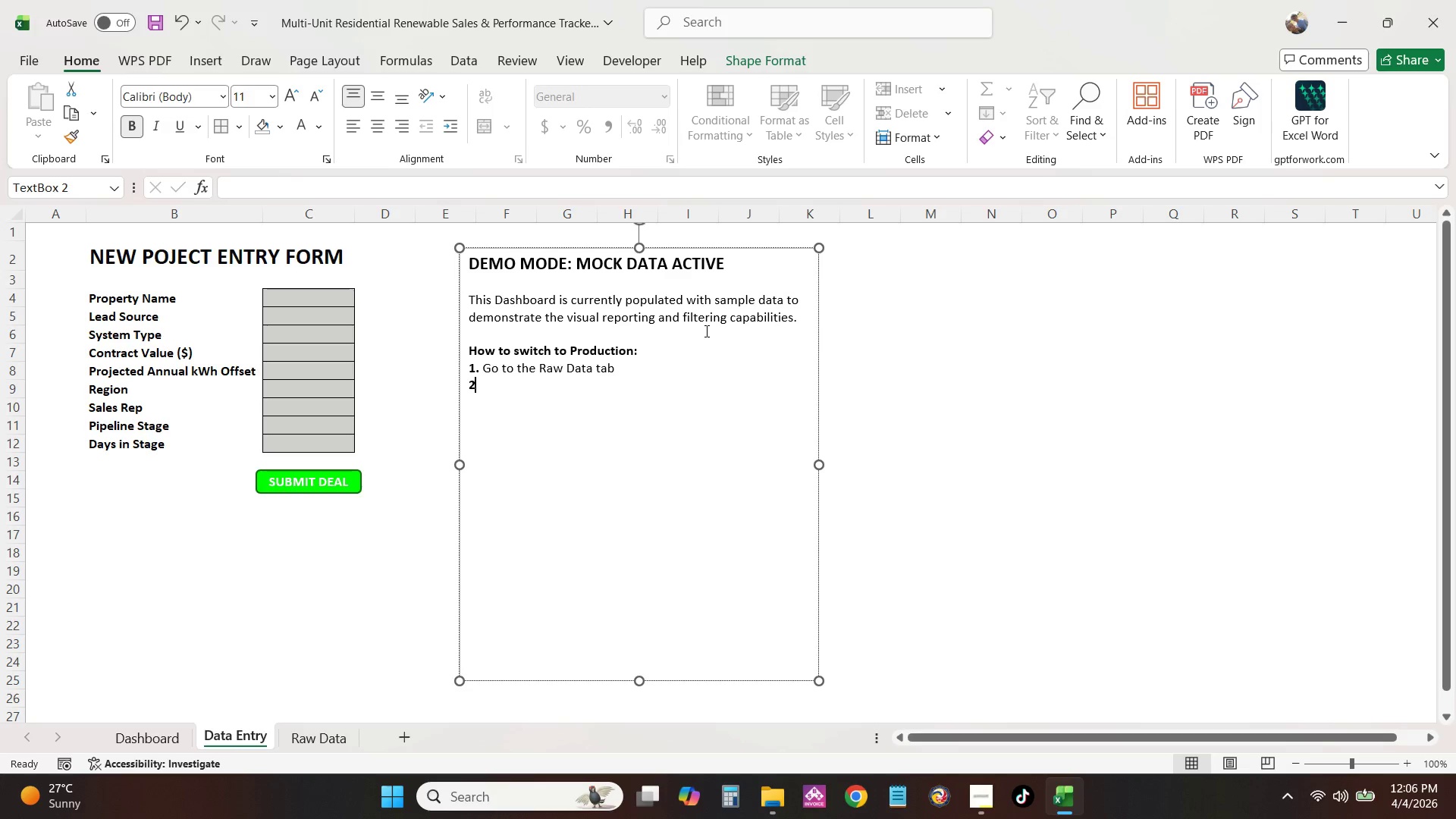 
key(NumpadDecimal)
 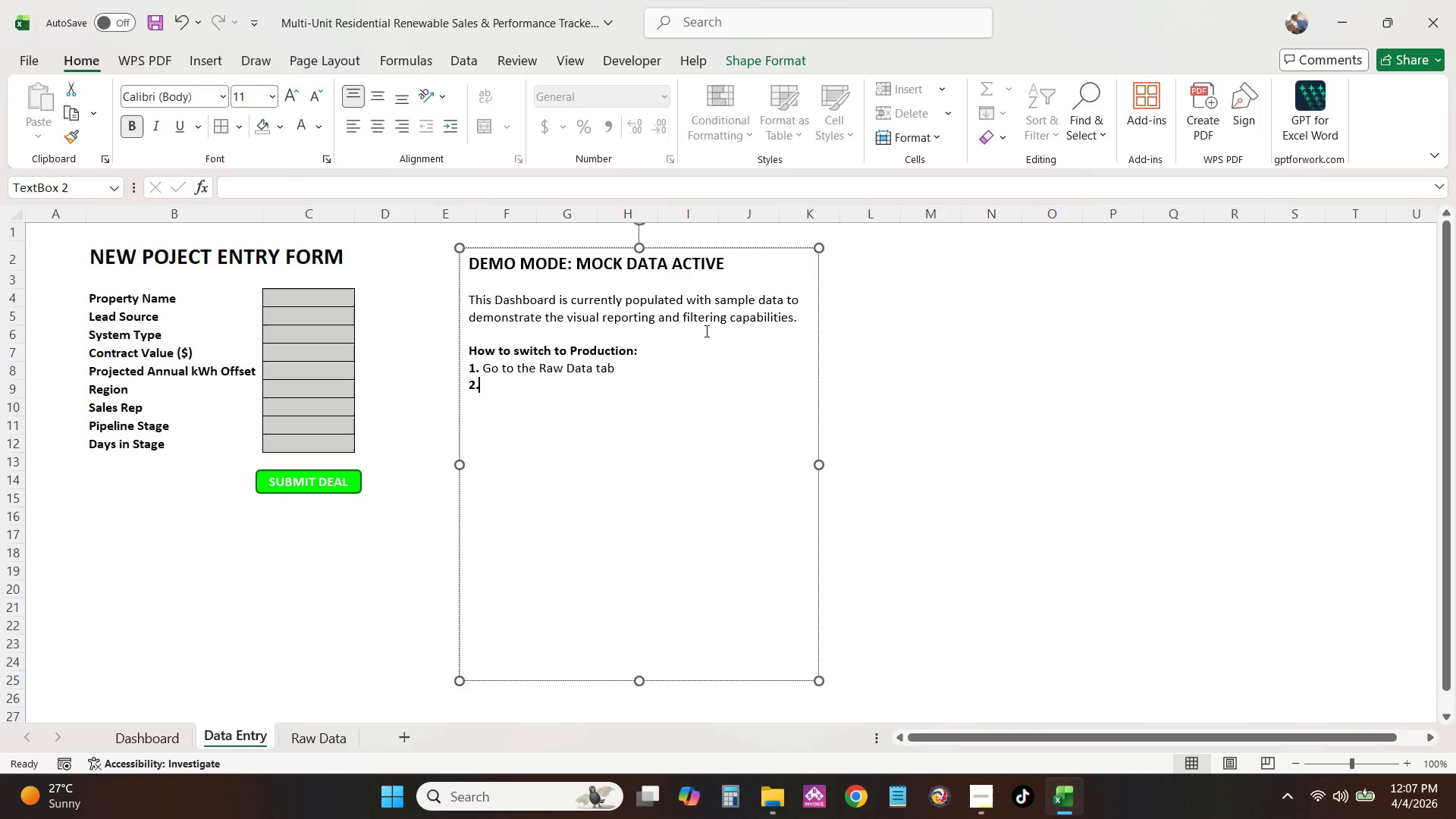 
key(Control+B)
 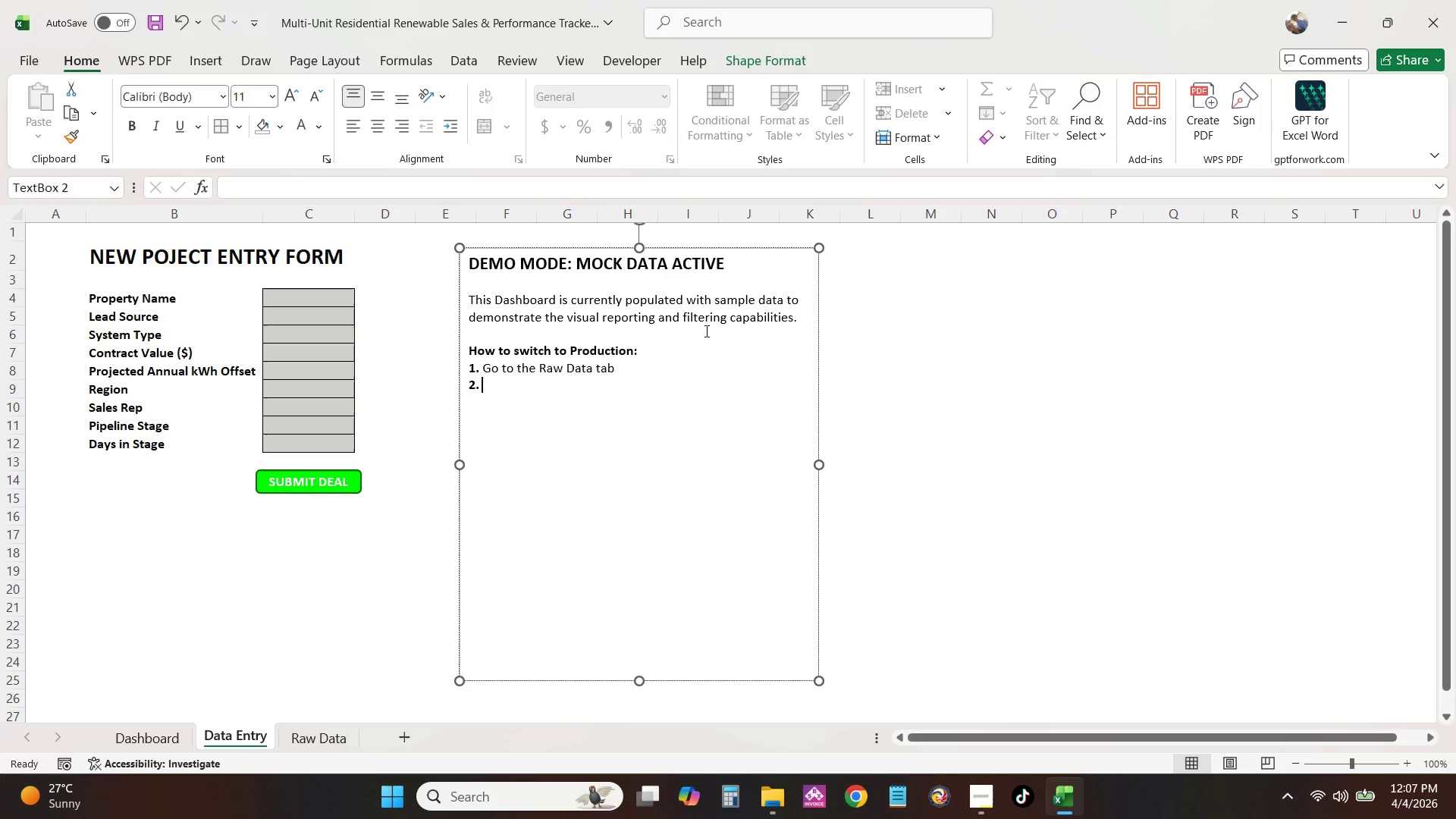 
key(Space)
 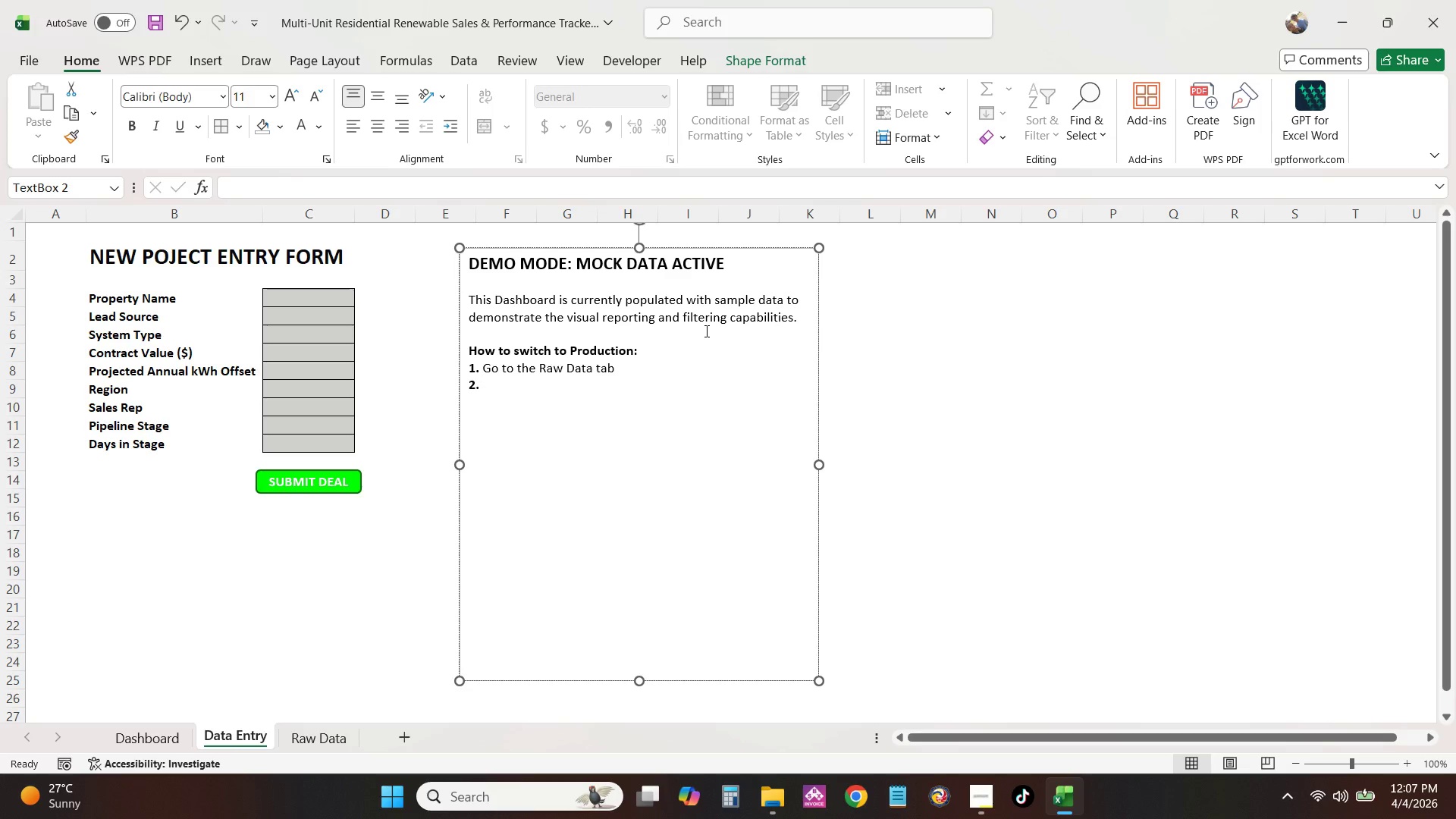 
wait(12.22)
 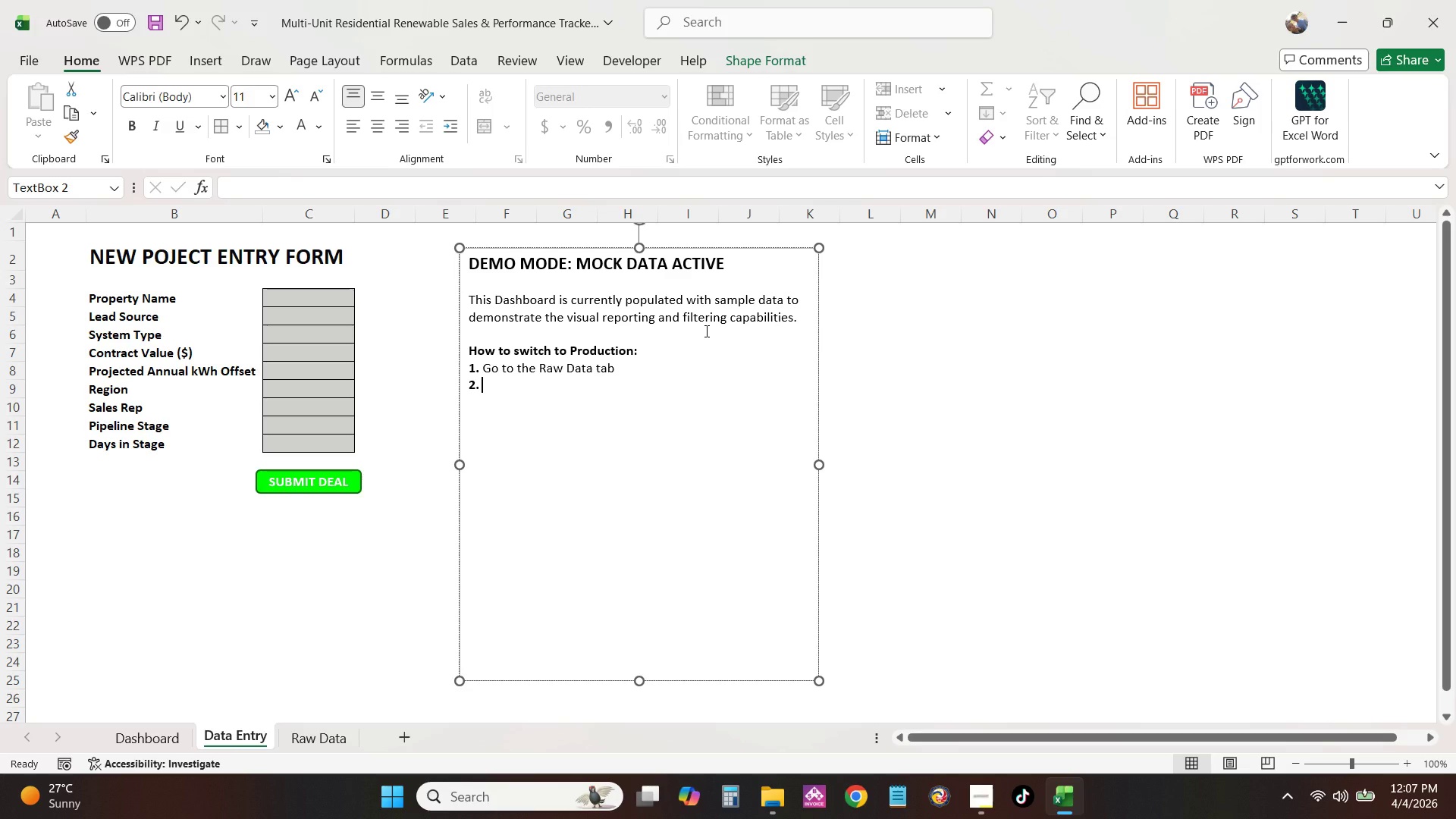 
type(Remove all daa)
key(Backspace)
type(ta in teh )
key(Backspace)
key(Backspace)
key(Backspace)
type(he table)
 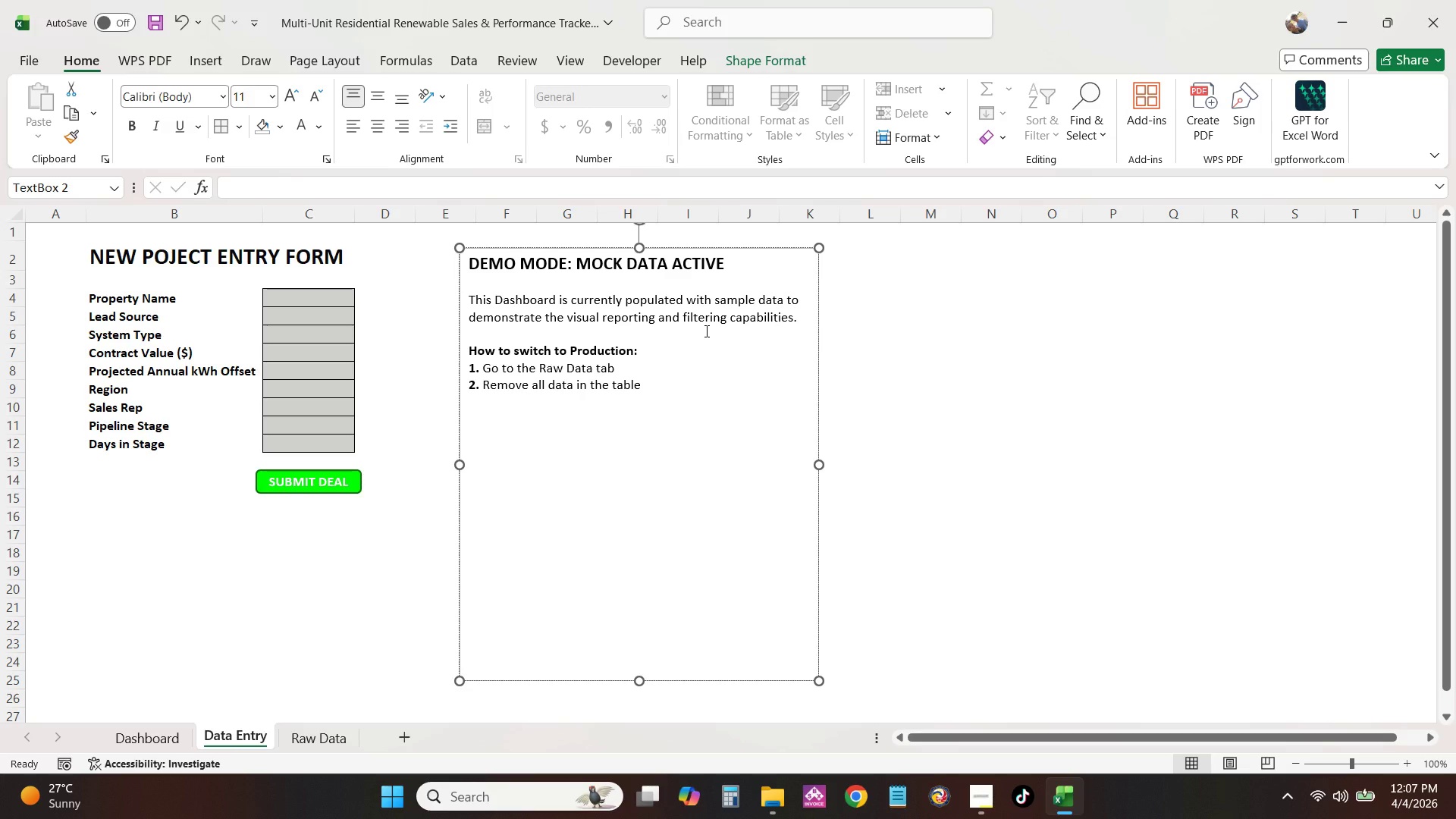 
wait(6.92)
 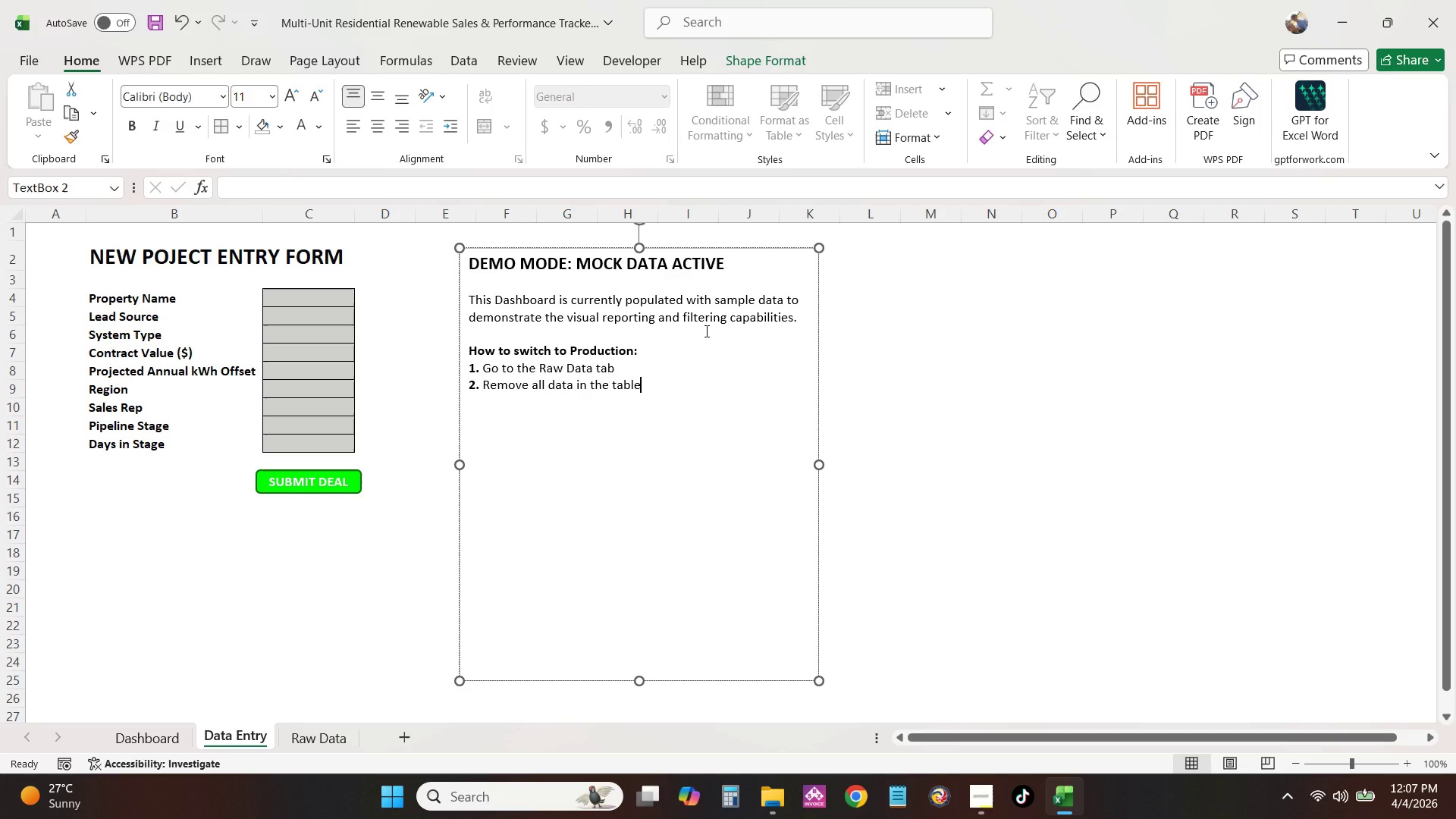 
type( (Do Not Dele)
key(Backspace)
type(ete Row 1 headers and the formula in the )
 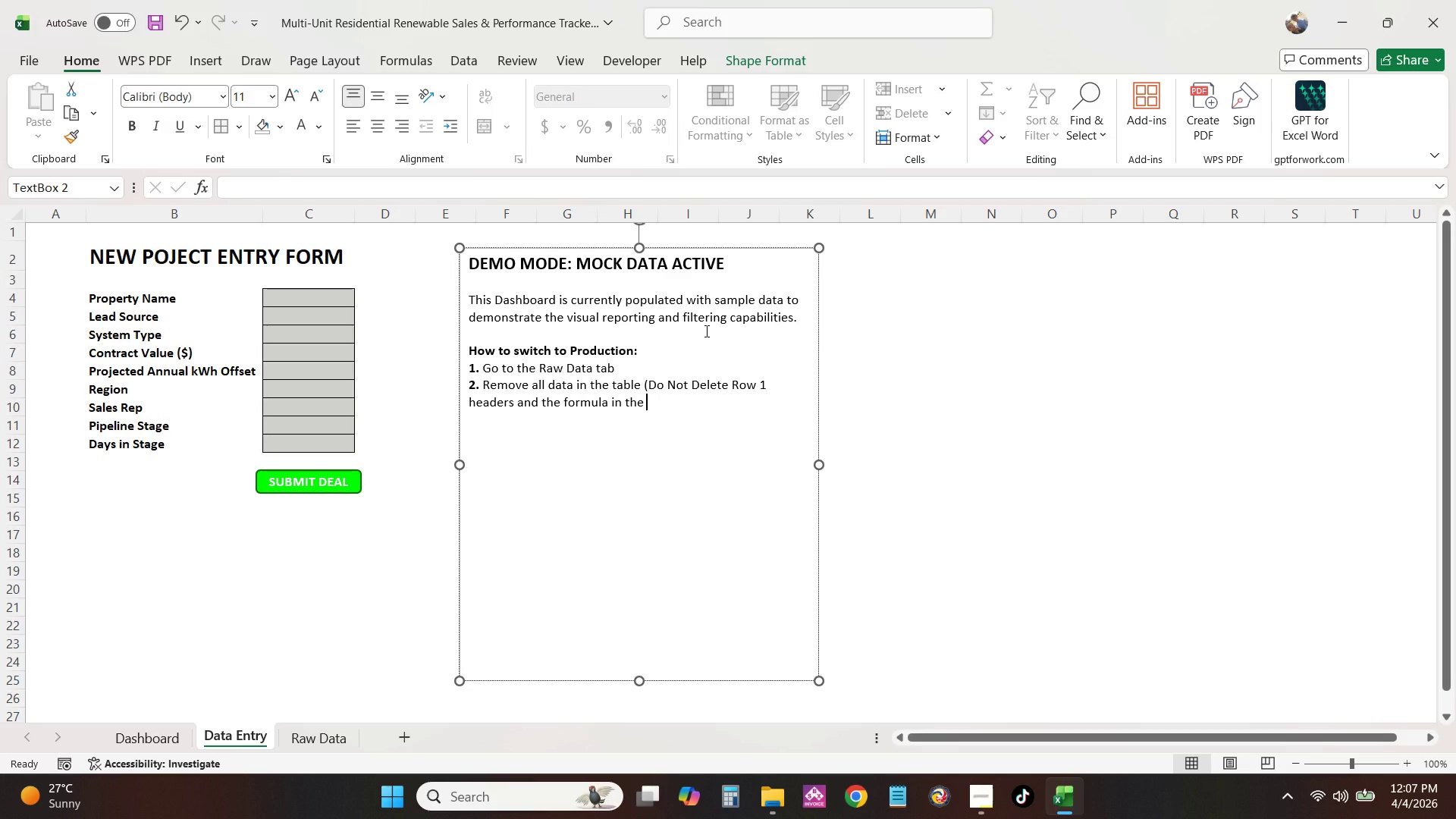 
wait(13.03)
 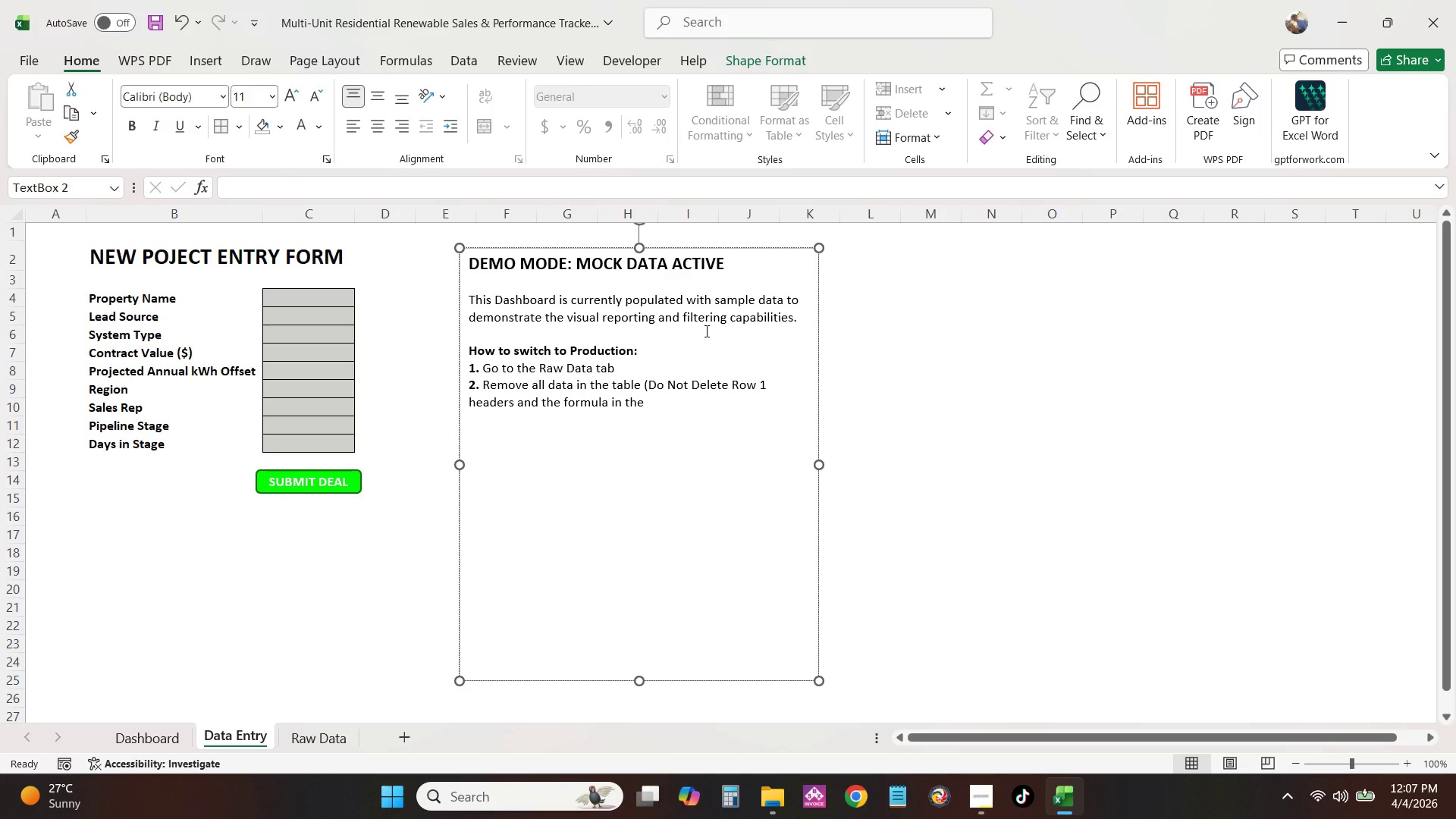 
left_click([329, 749])
 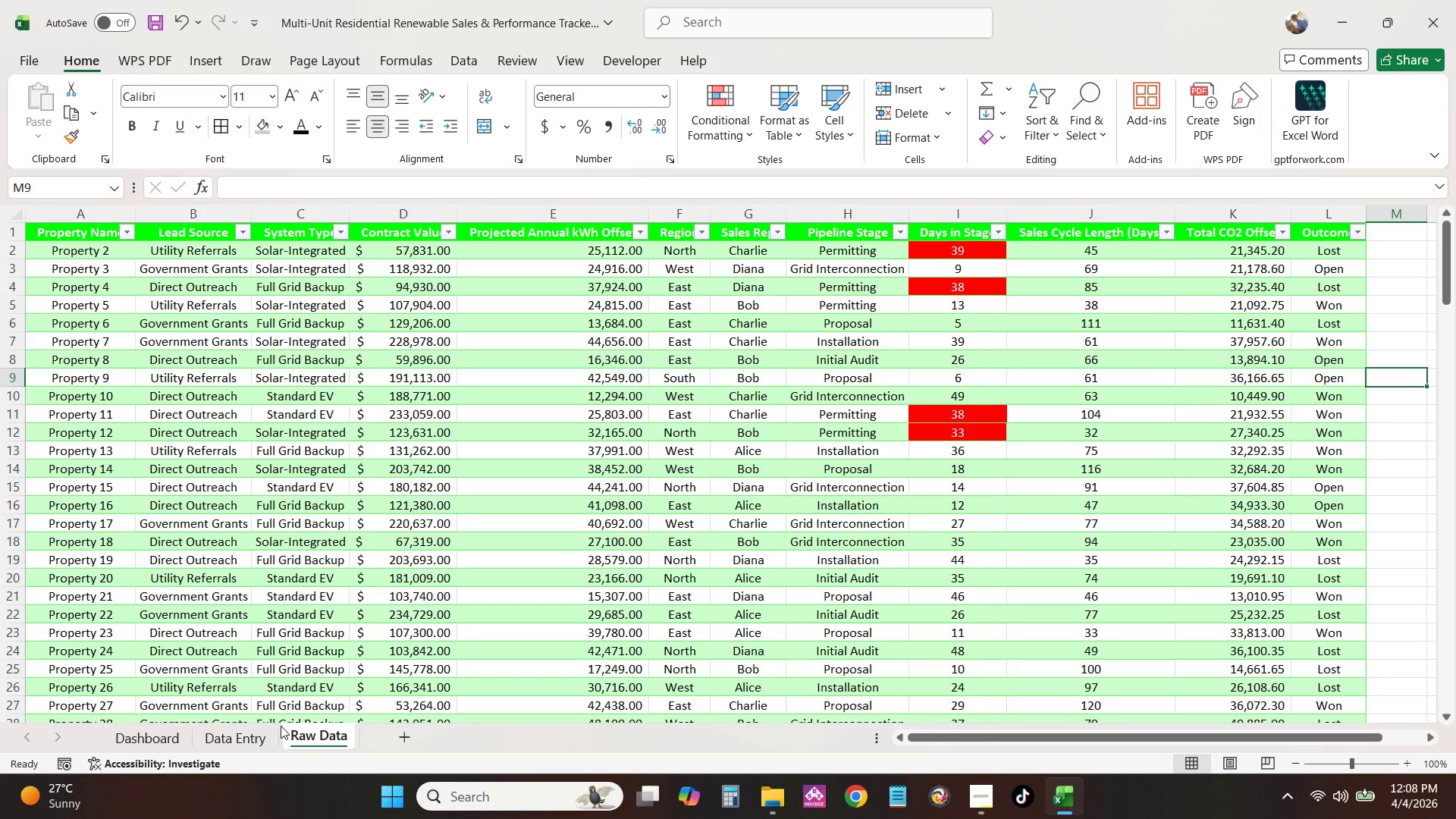 
left_click([231, 736])
 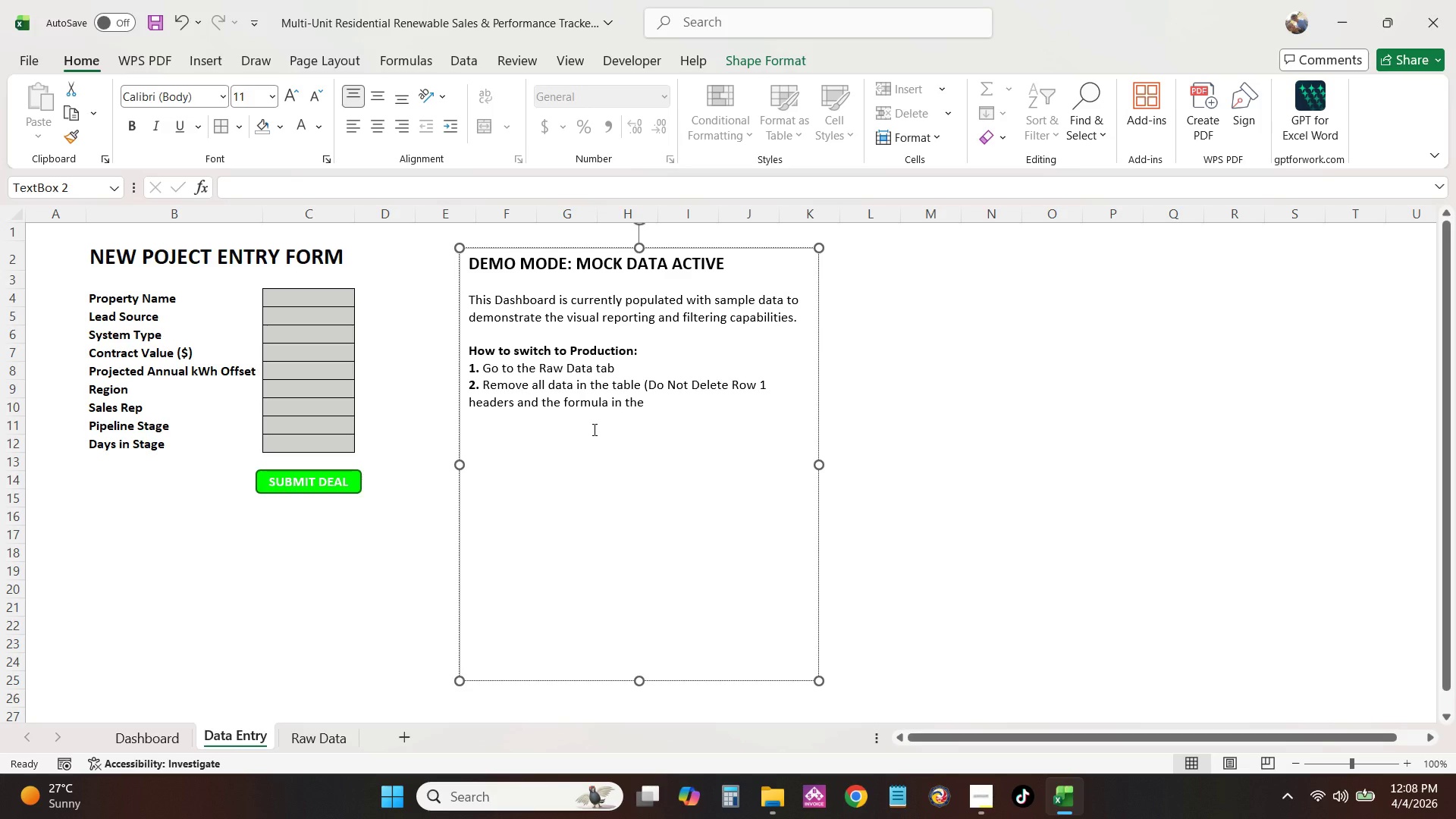 
type(Total CO2 Offset if need))
 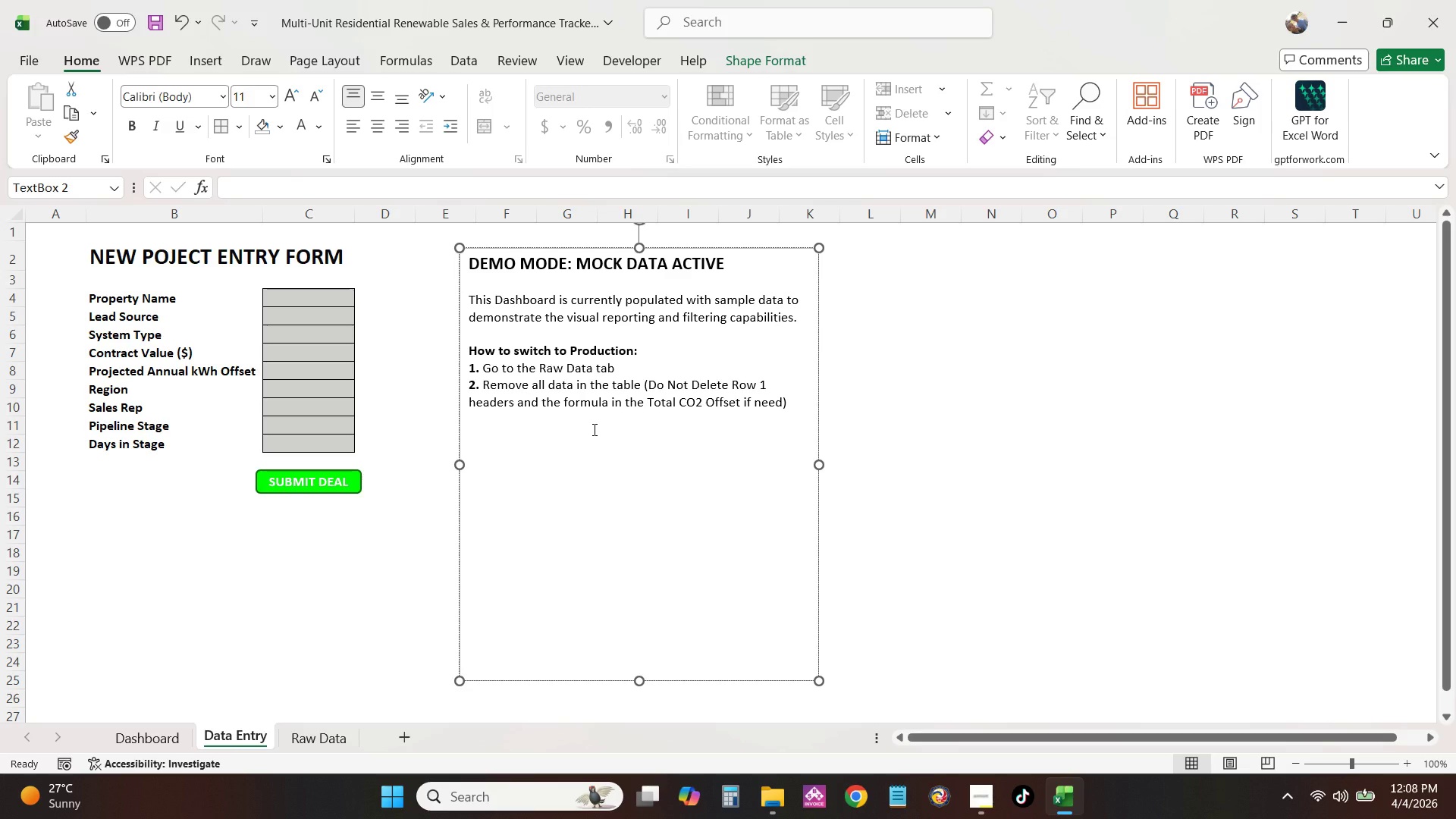 
key(Enter)
 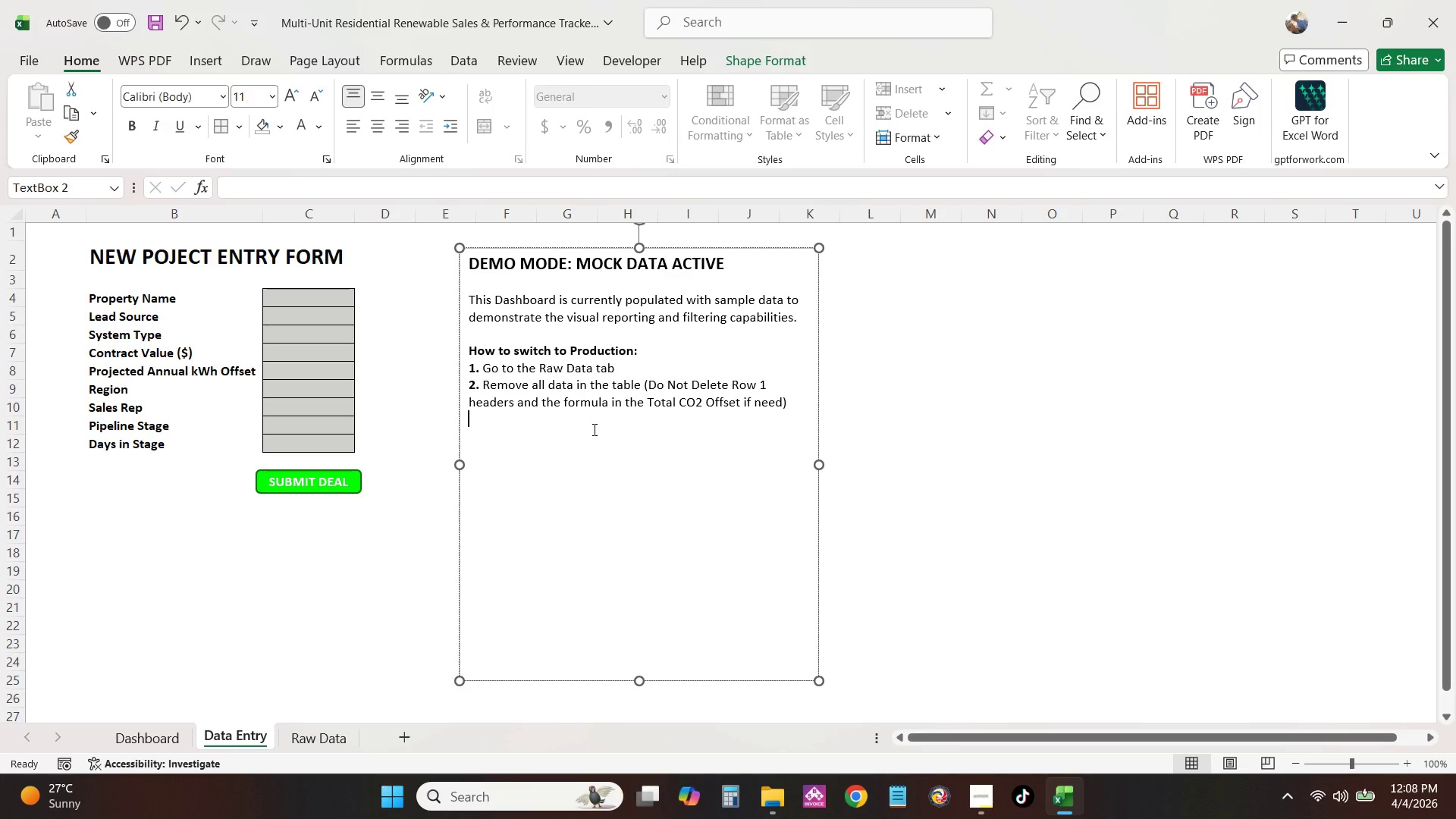 
key(Control+B)
 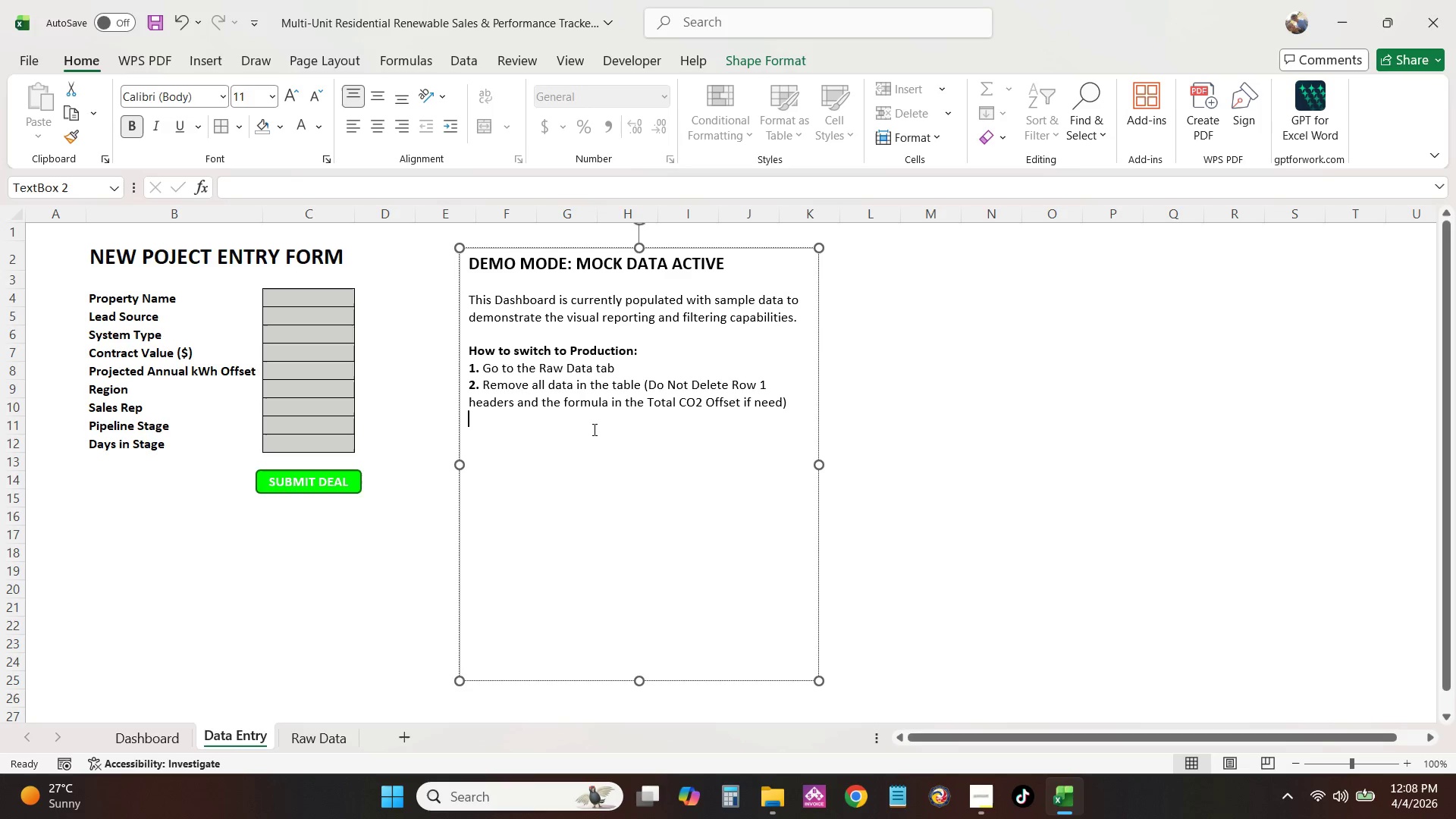 
key(3)
 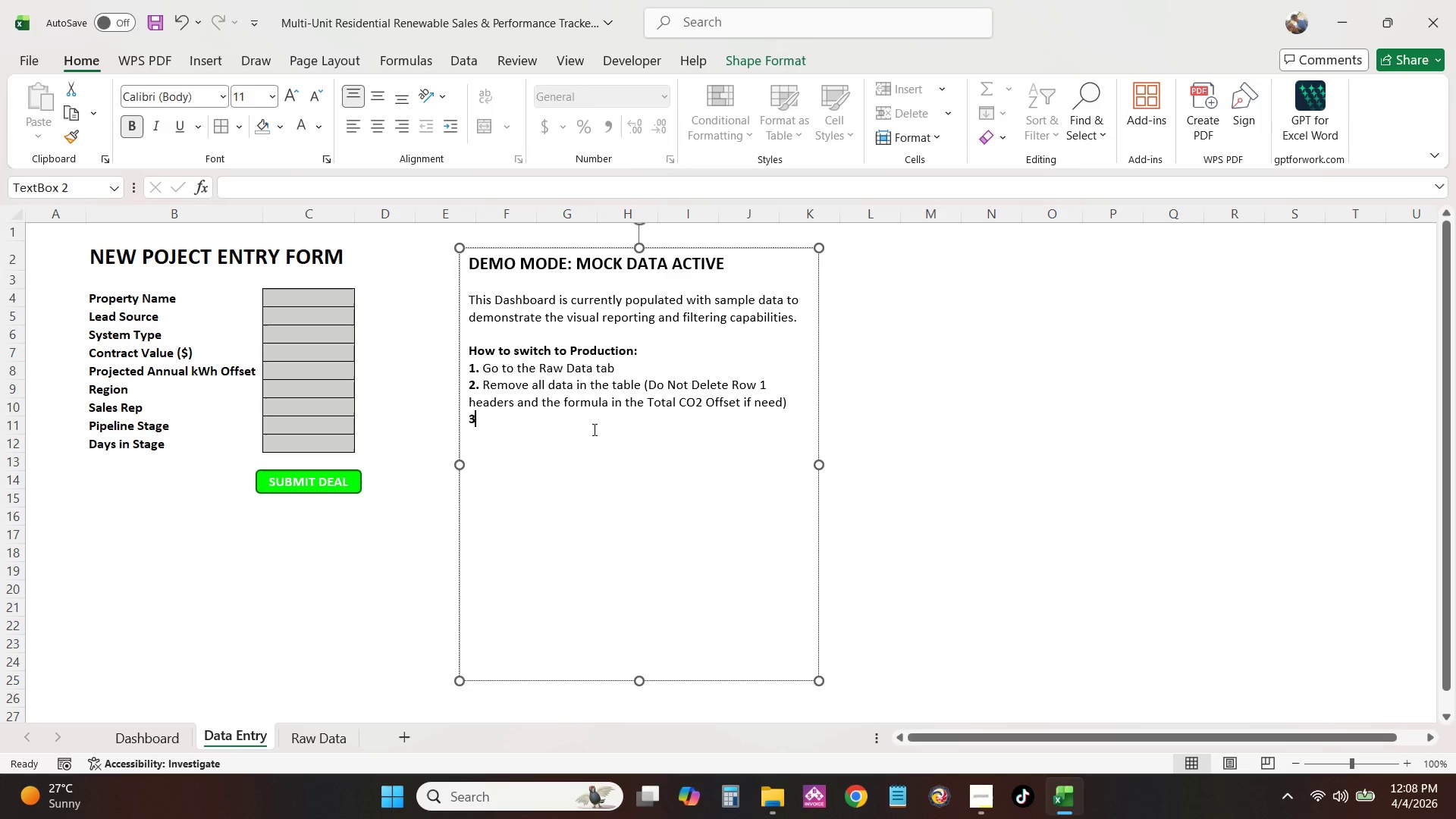 
key(Period)
 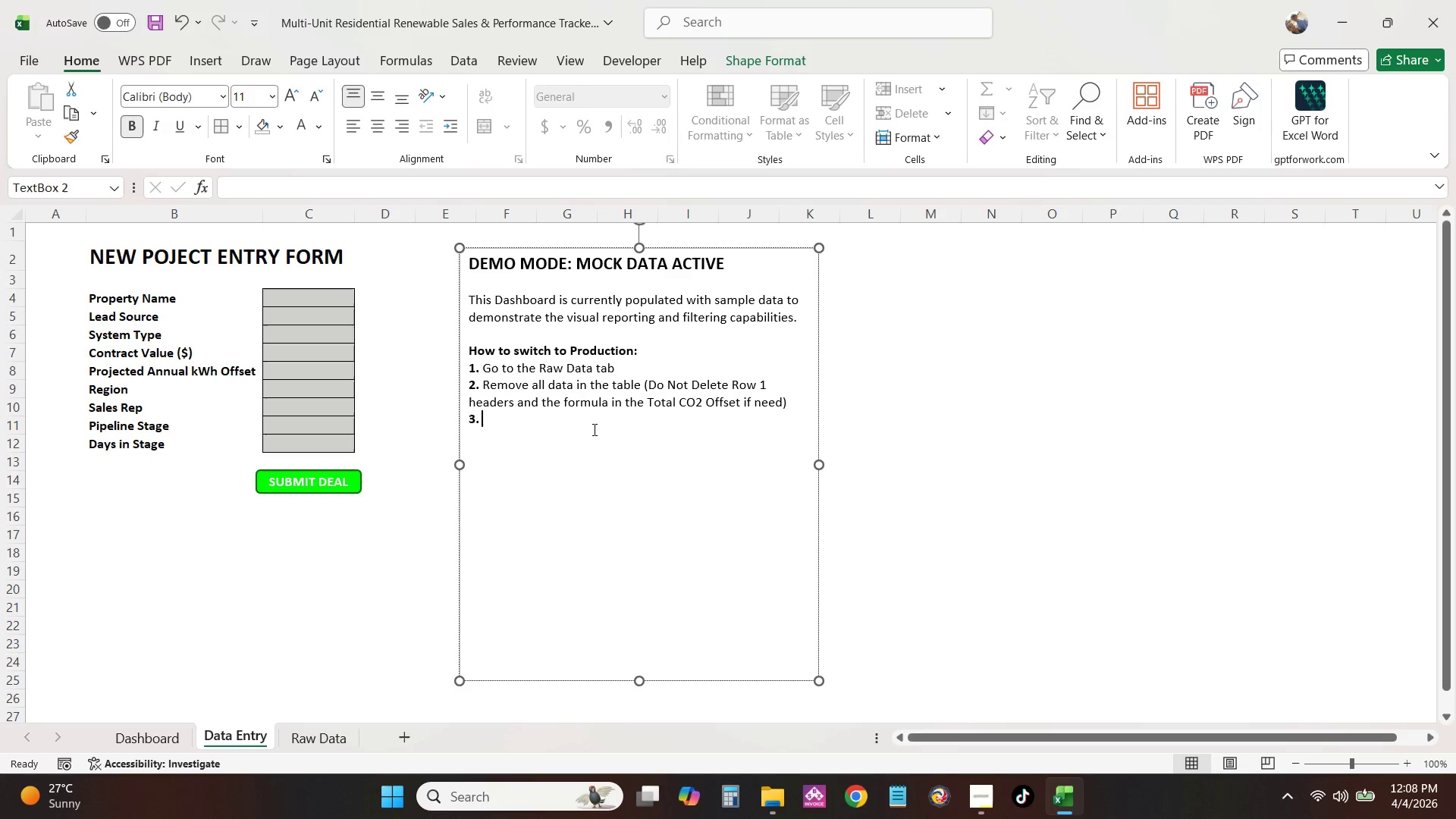 
key(Space)
 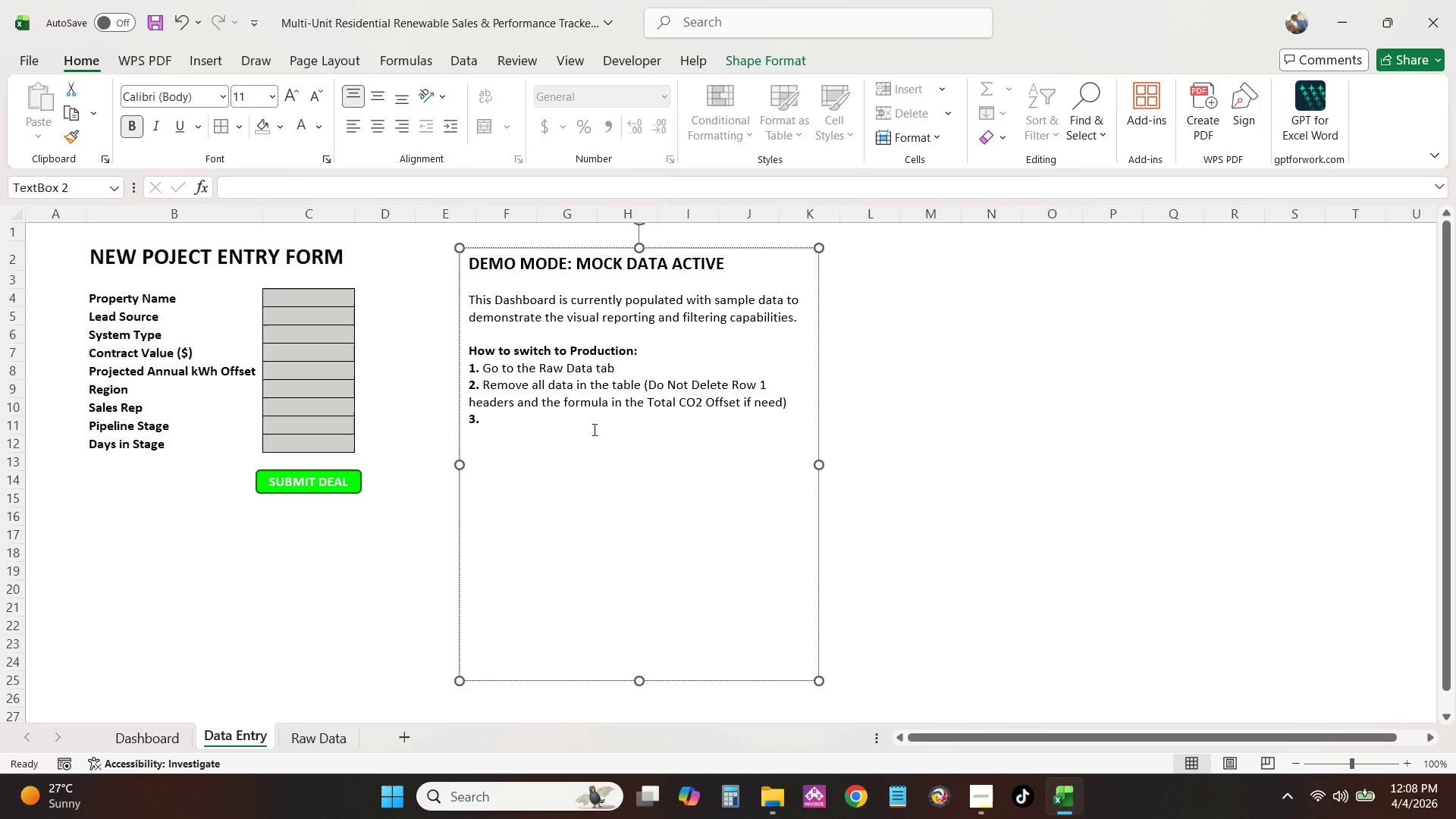 
hold_key(key=ShiftLeft, duration=0.31)
 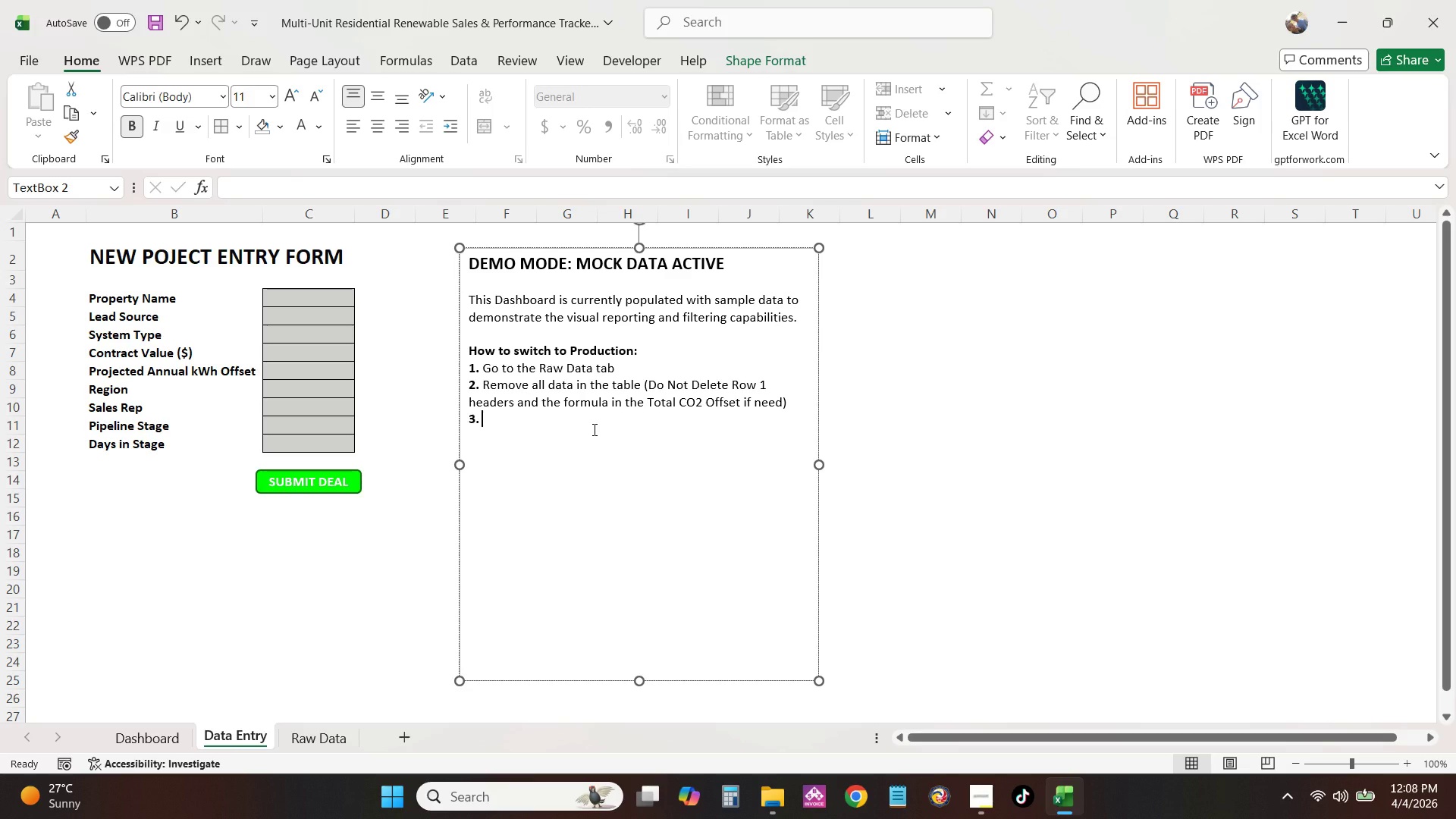 
key(Control+B)
 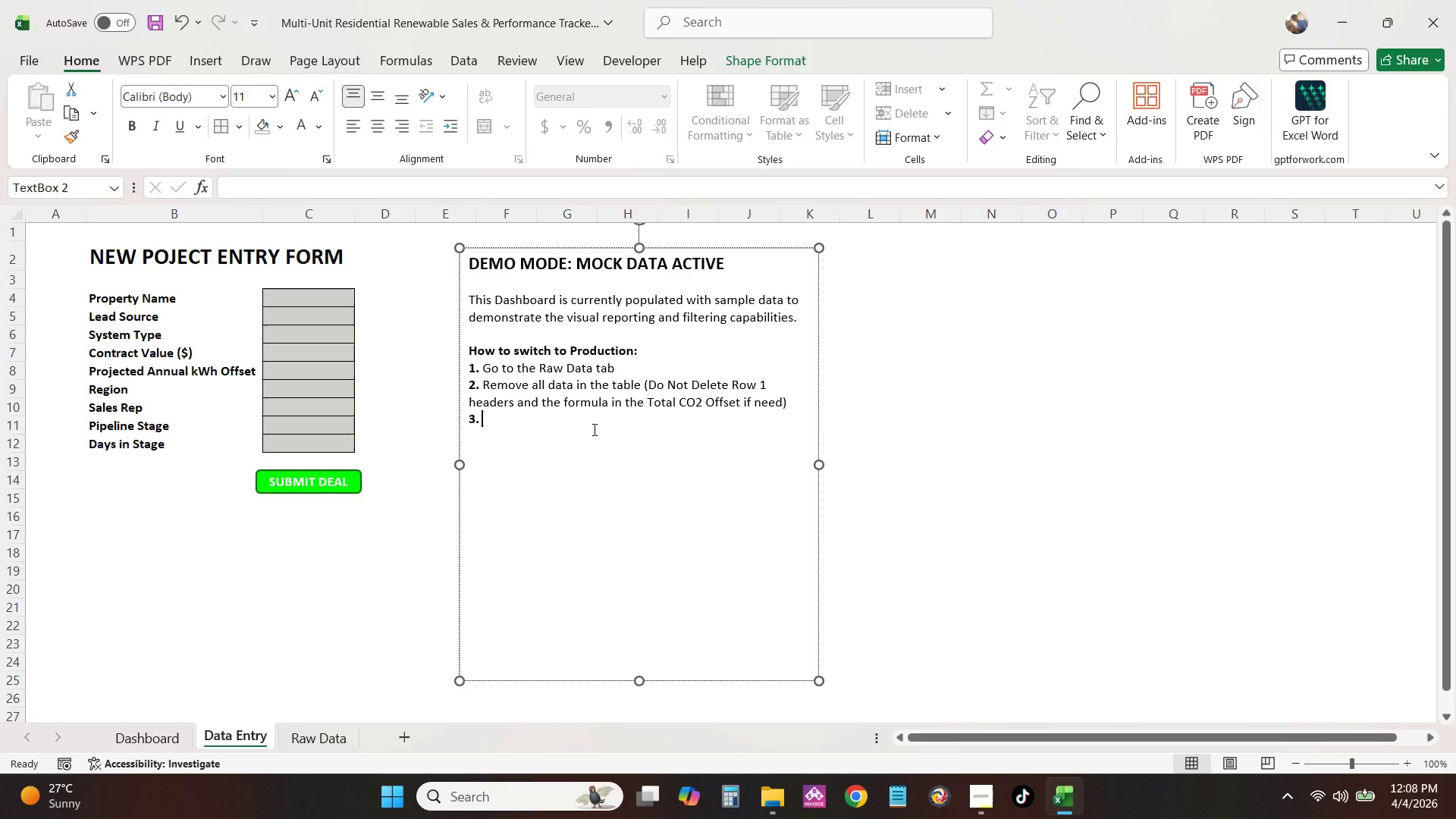 
type(Go to Dashboard tab and click )
 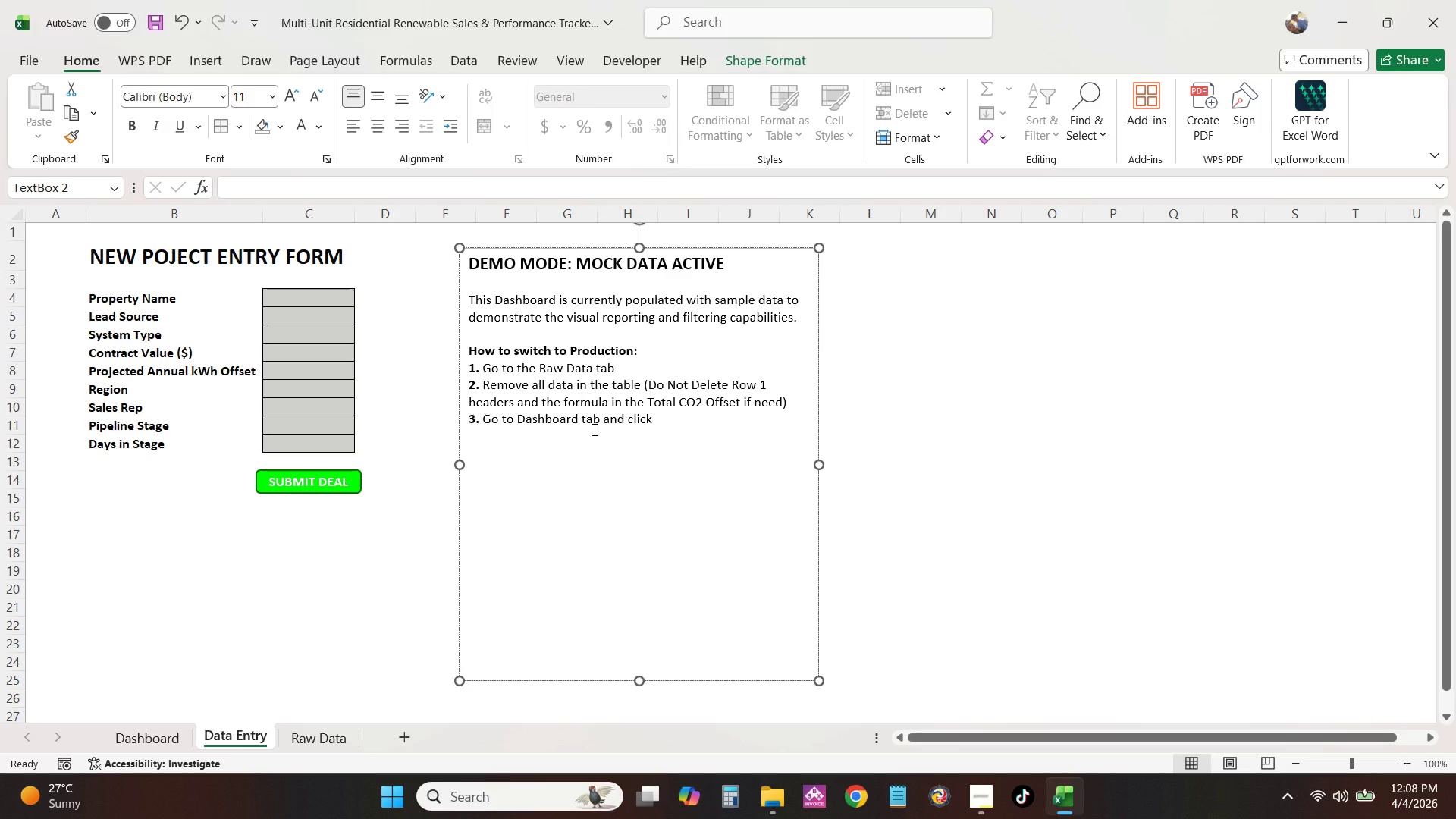 
 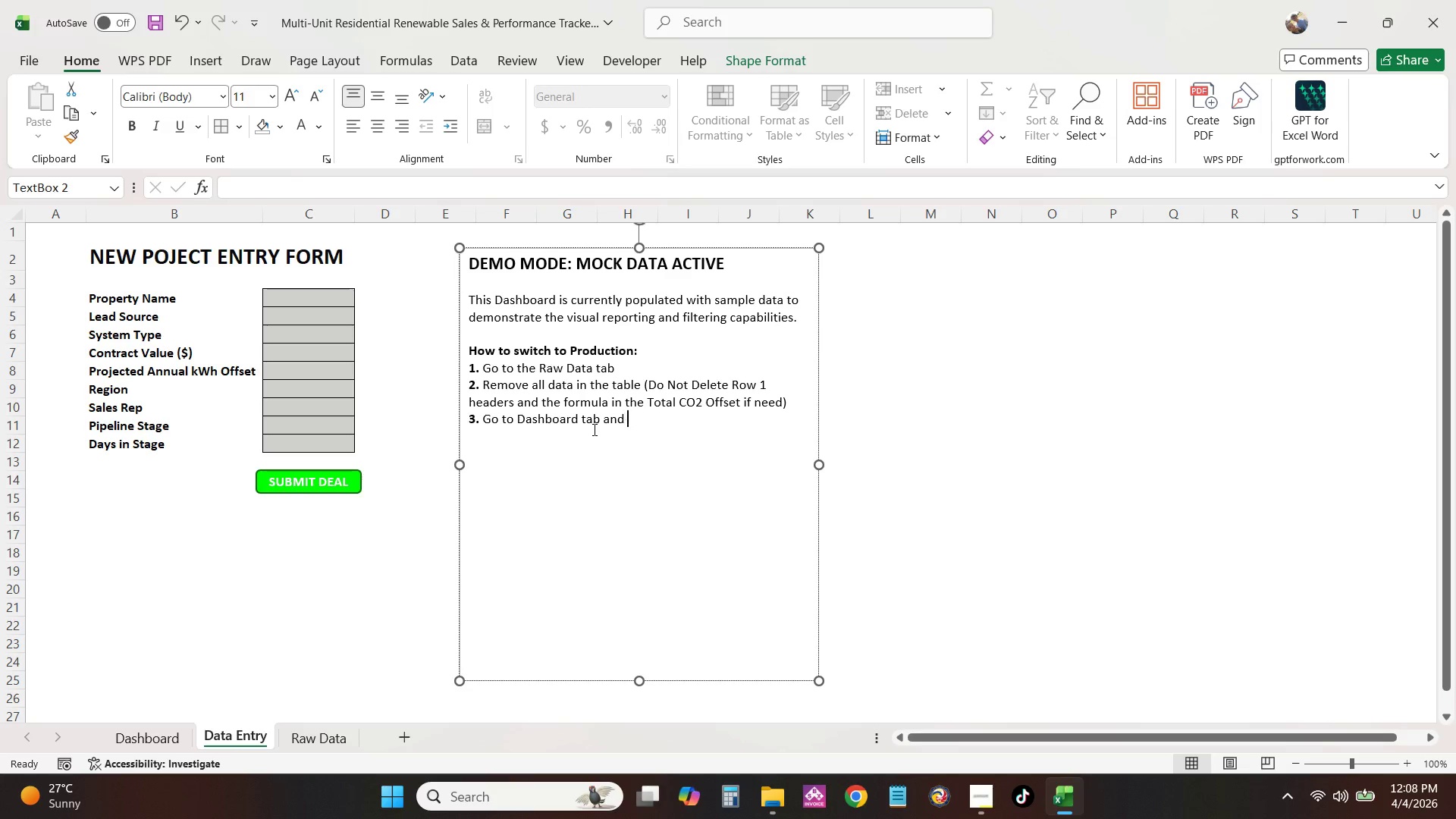 
hold_key(key=ShiftLeft, duration=0.56)
 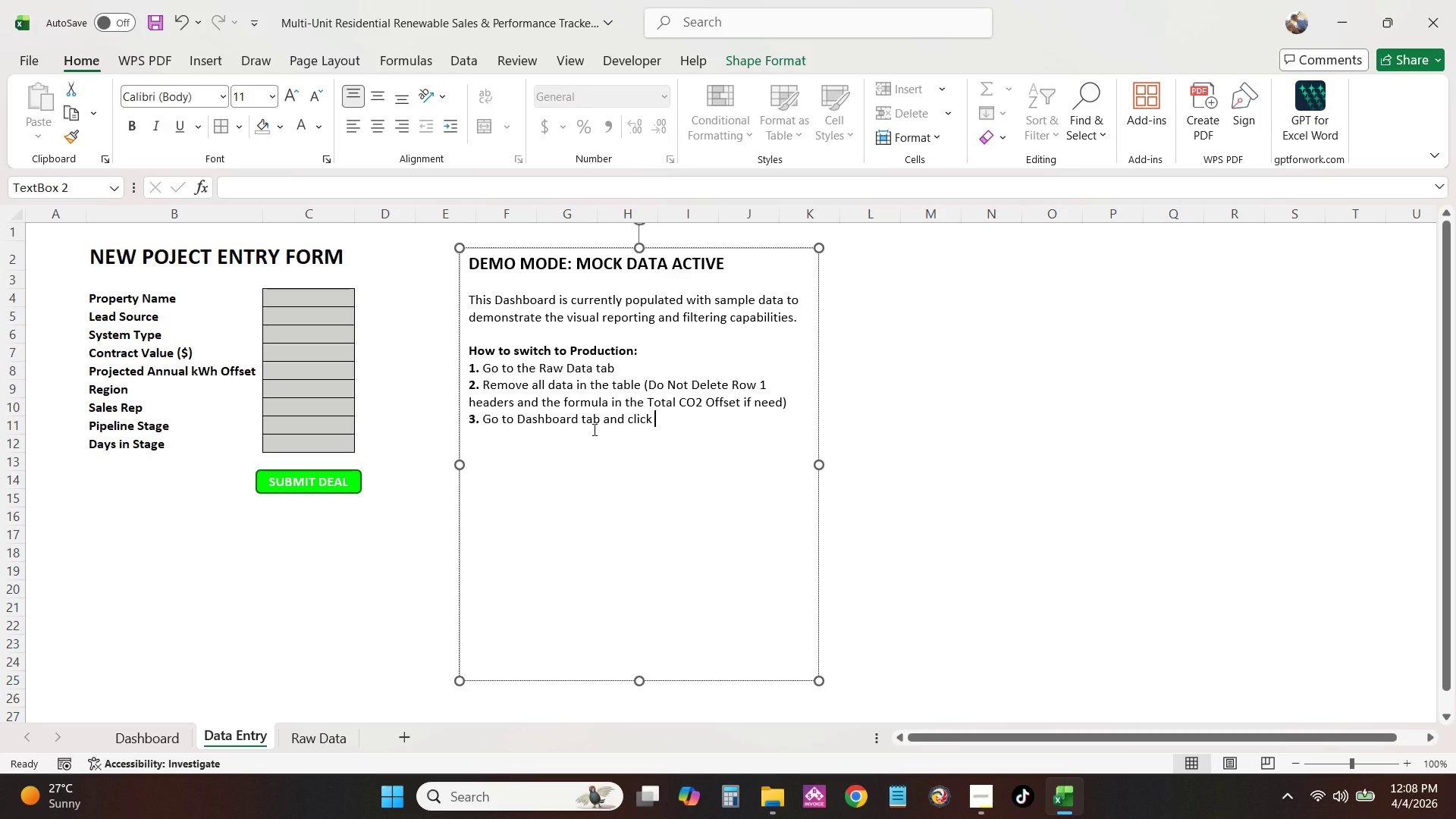 
key(Control+B)
 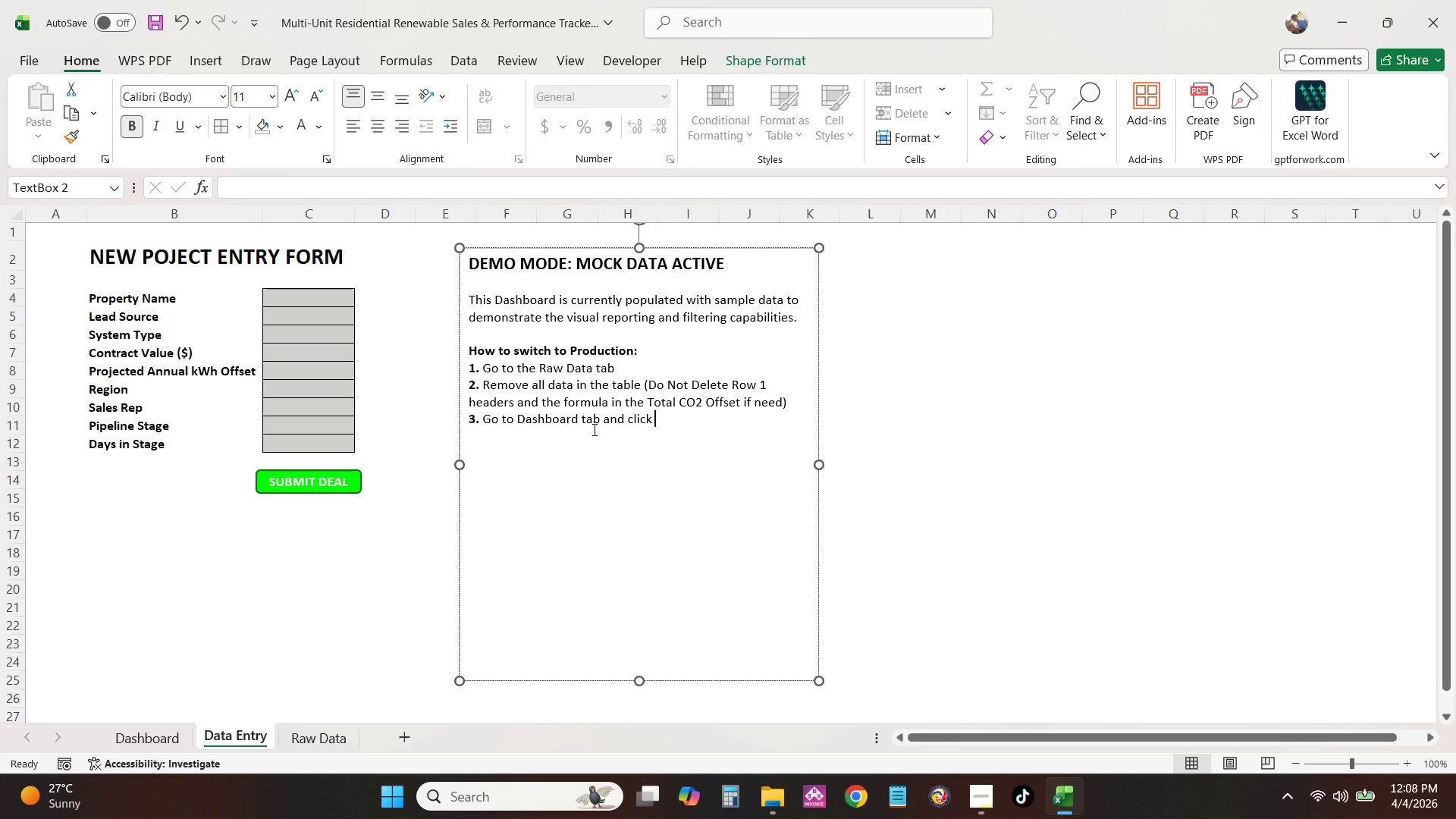 
type(Data > Refresh All)
 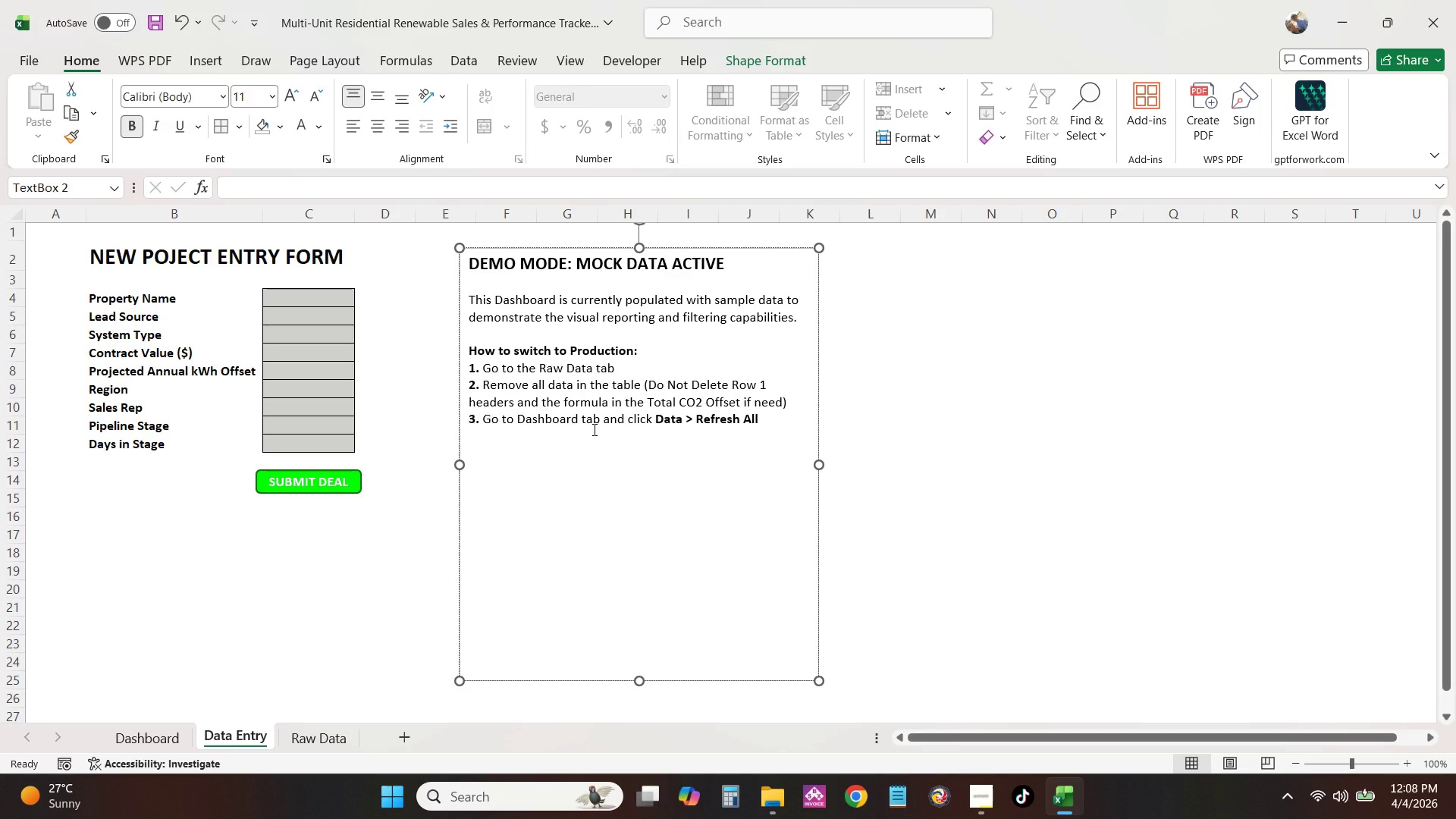 
wait(7.44)
 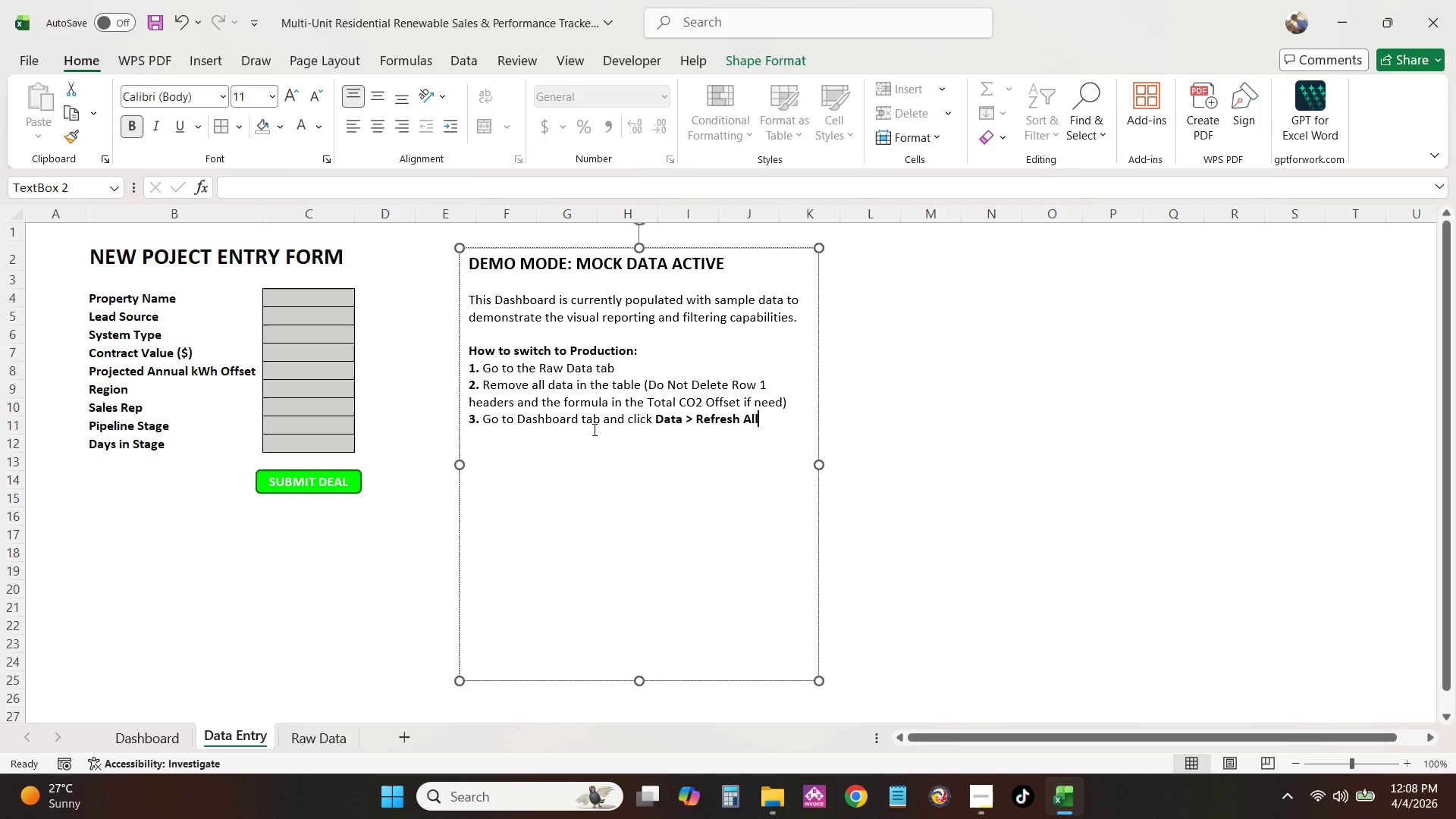 
left_click_drag(start_coordinate=[817, 681], to_coordinate=[805, 495])
 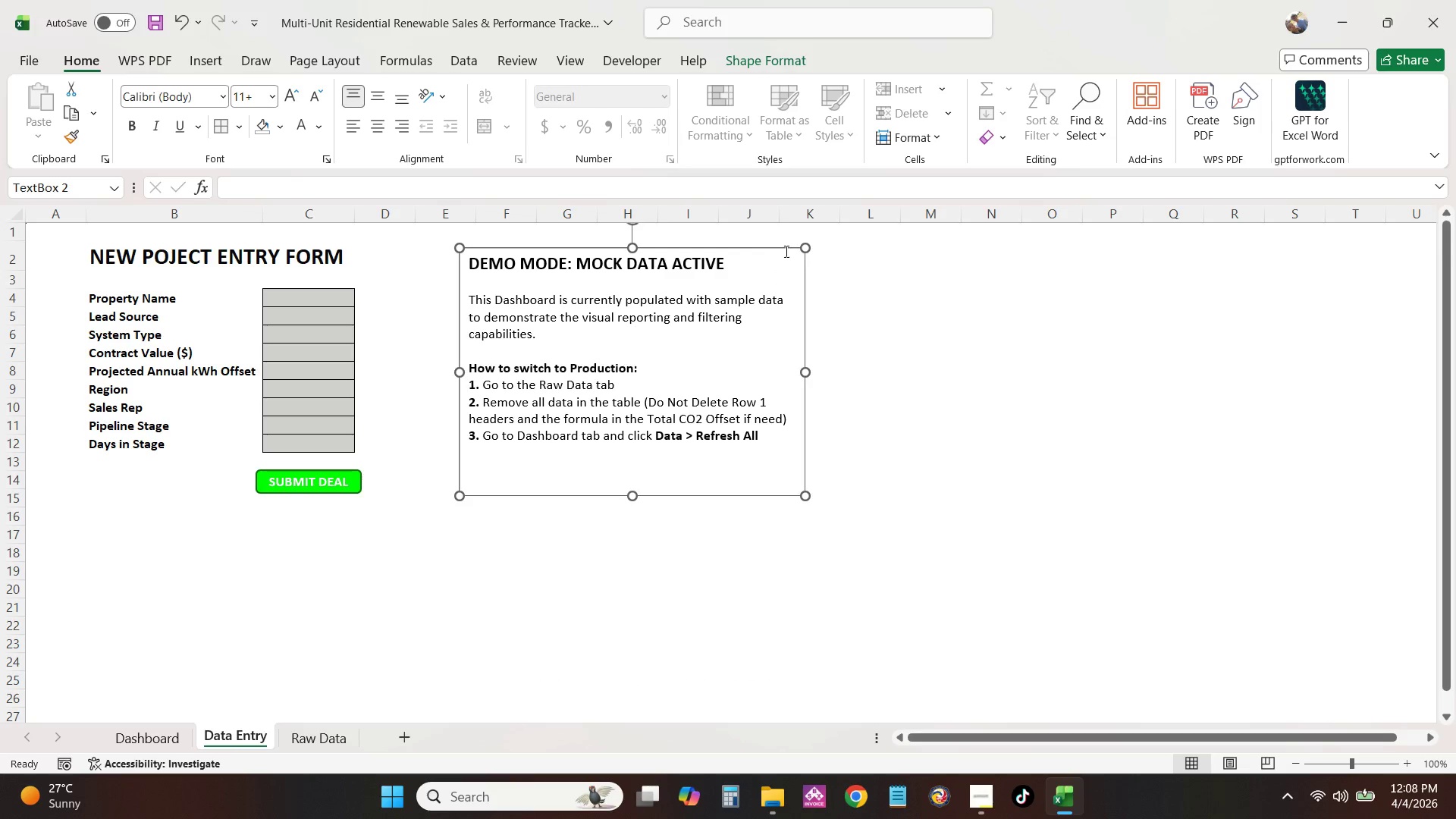 
left_click([785, 251])
 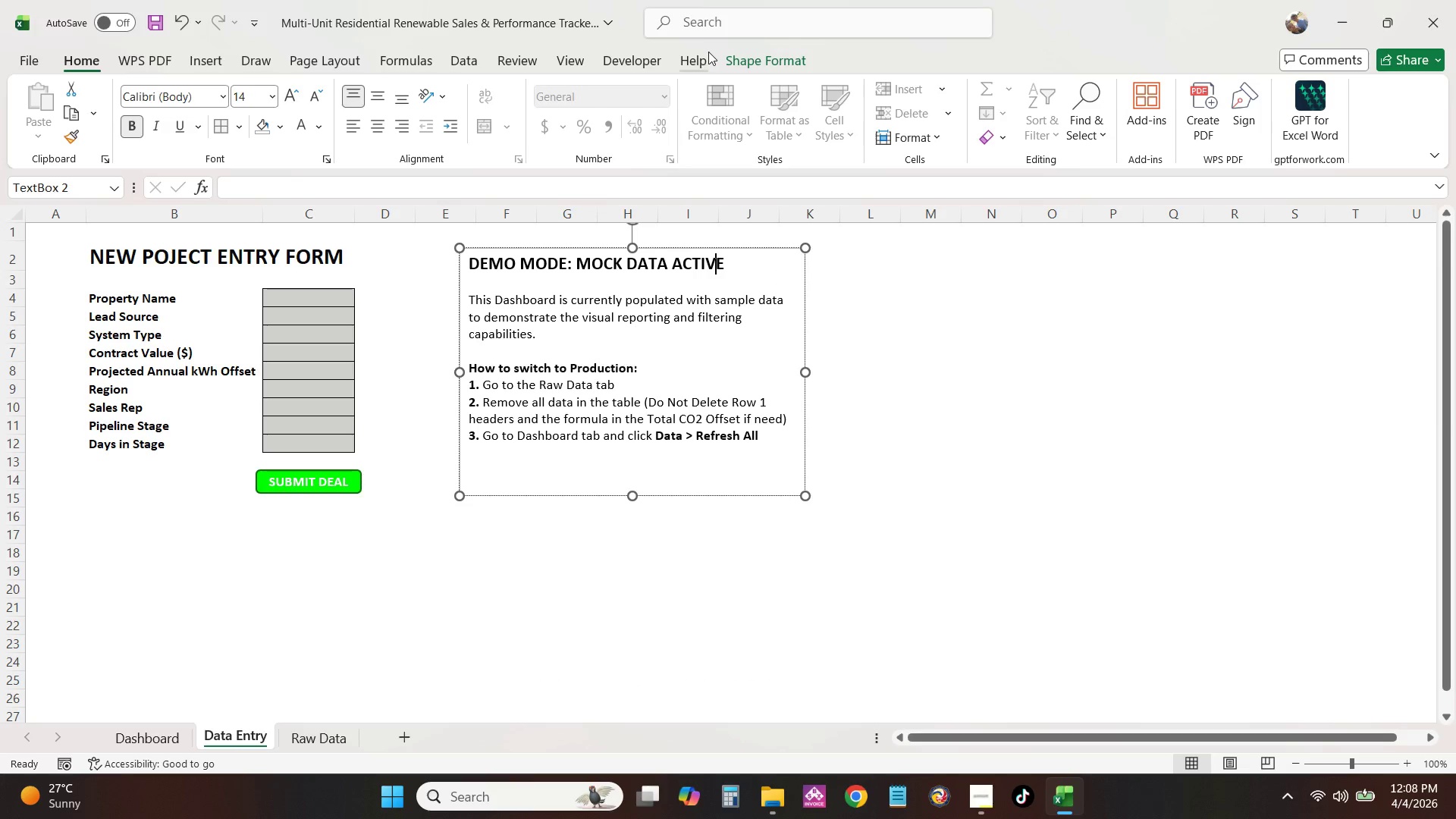 
left_click([748, 52])
 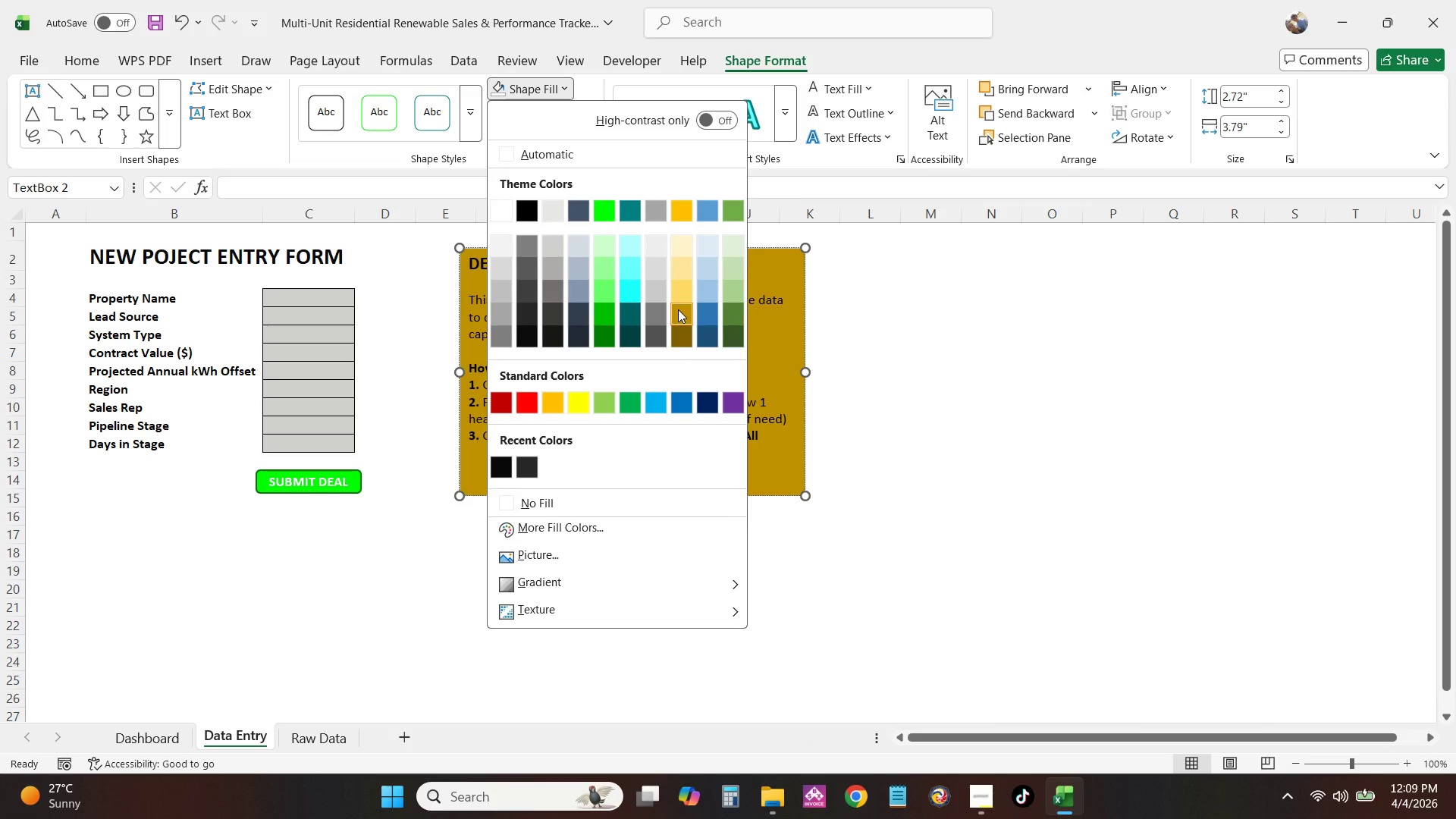 
wait(6.99)
 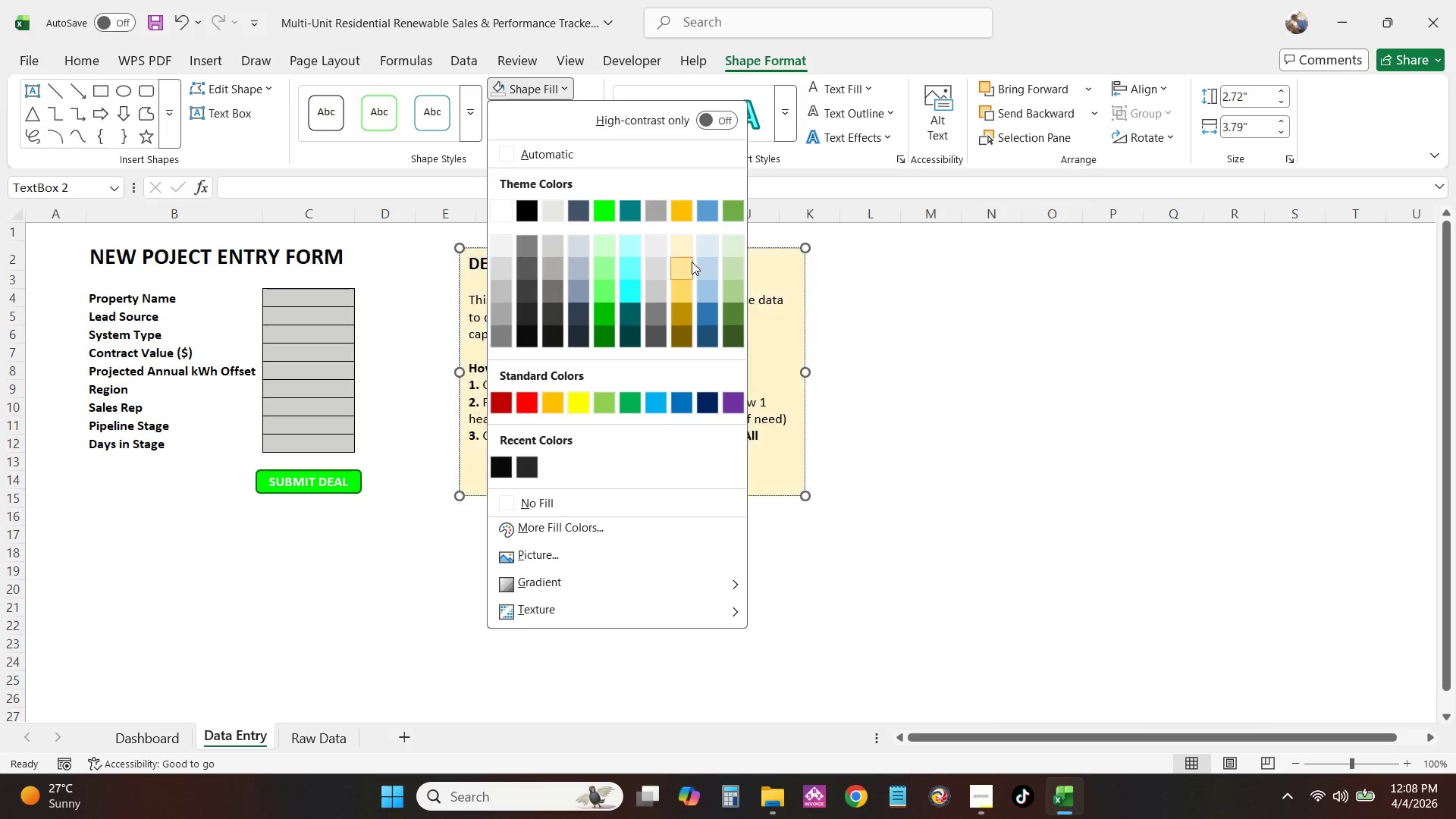 
left_click([679, 294])
 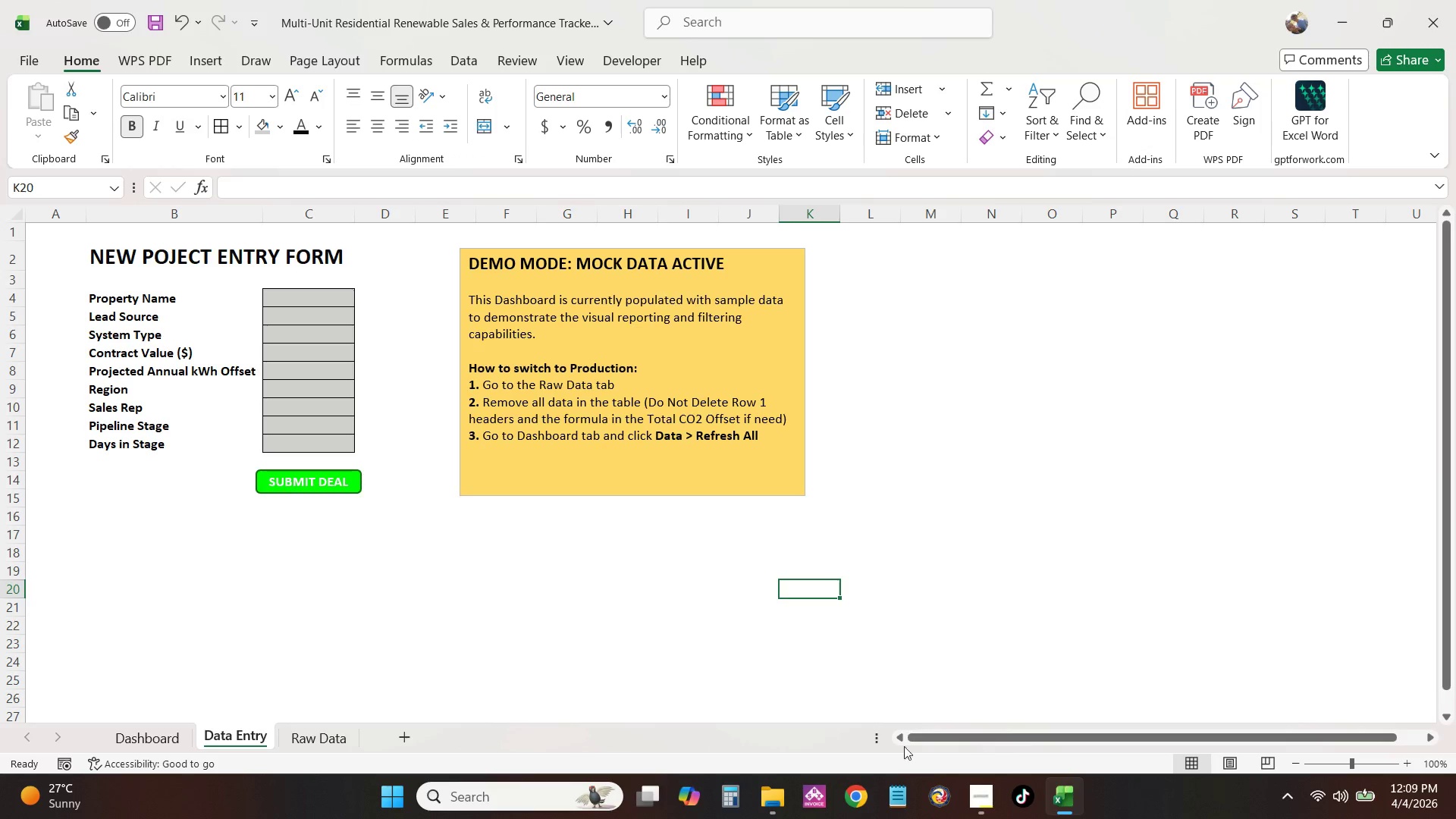 
left_click([152, 737])
 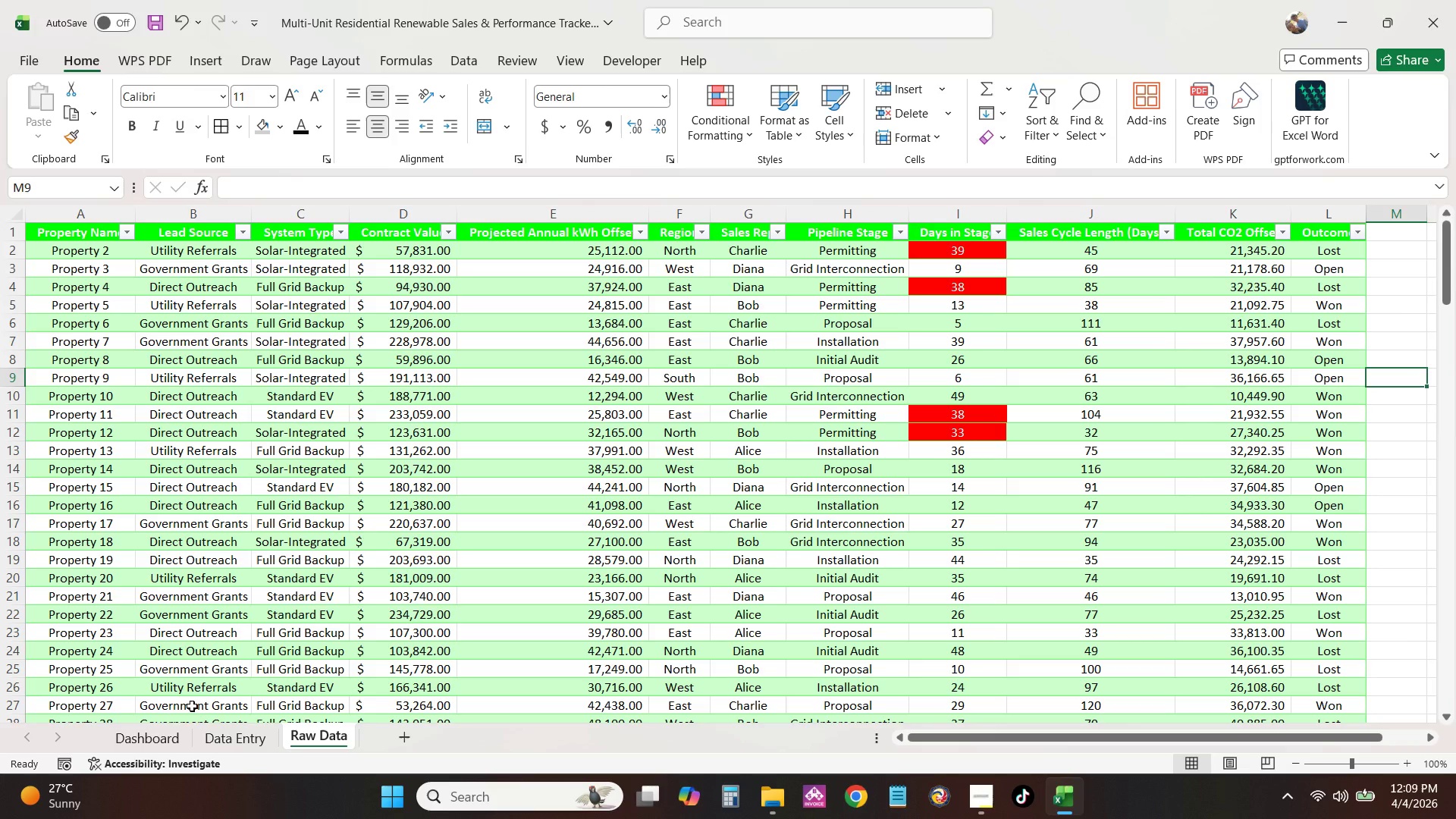 
left_click([145, 746])
 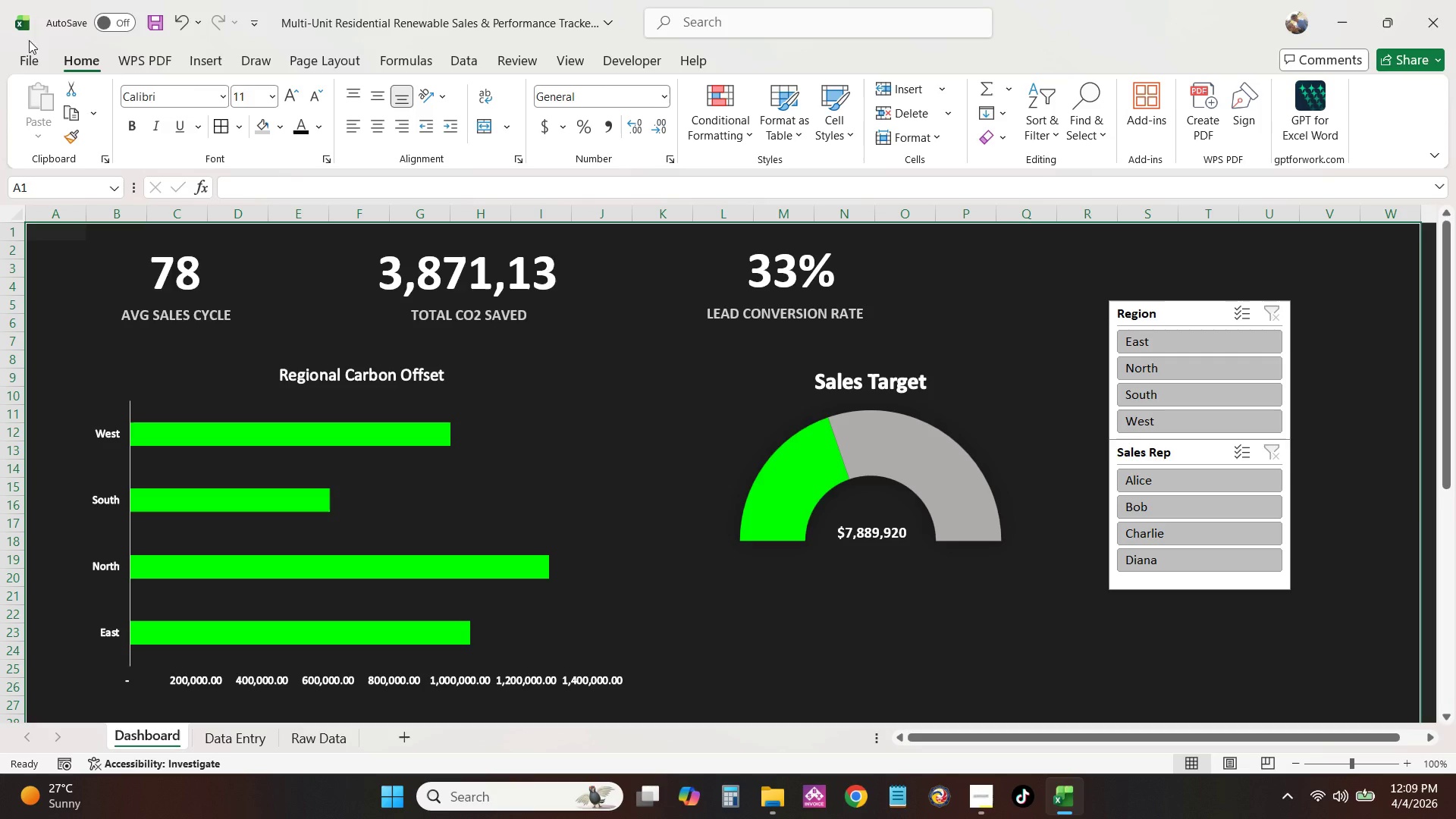 
left_click([20, 61])
 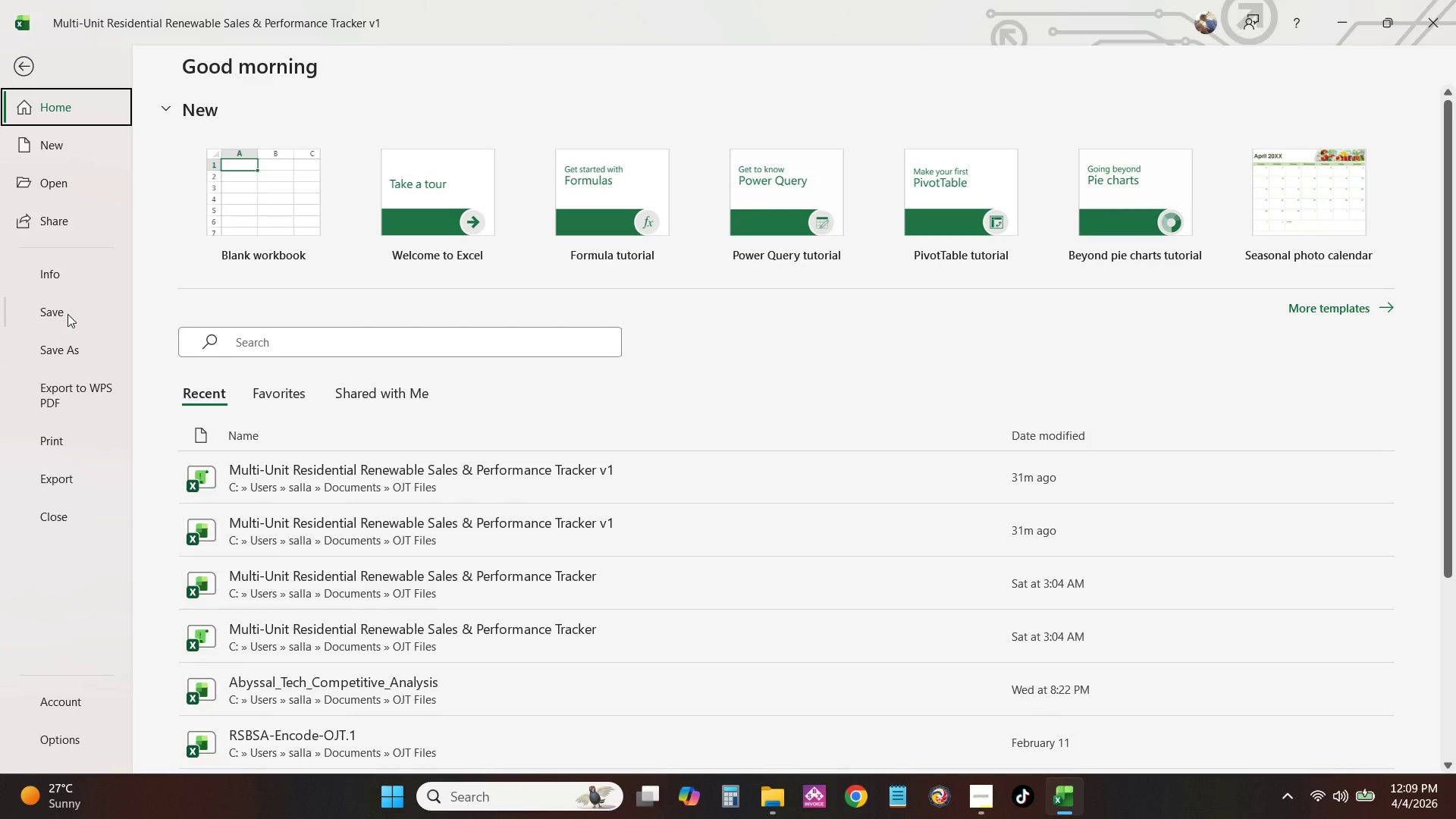 
left_click([67, 314])
 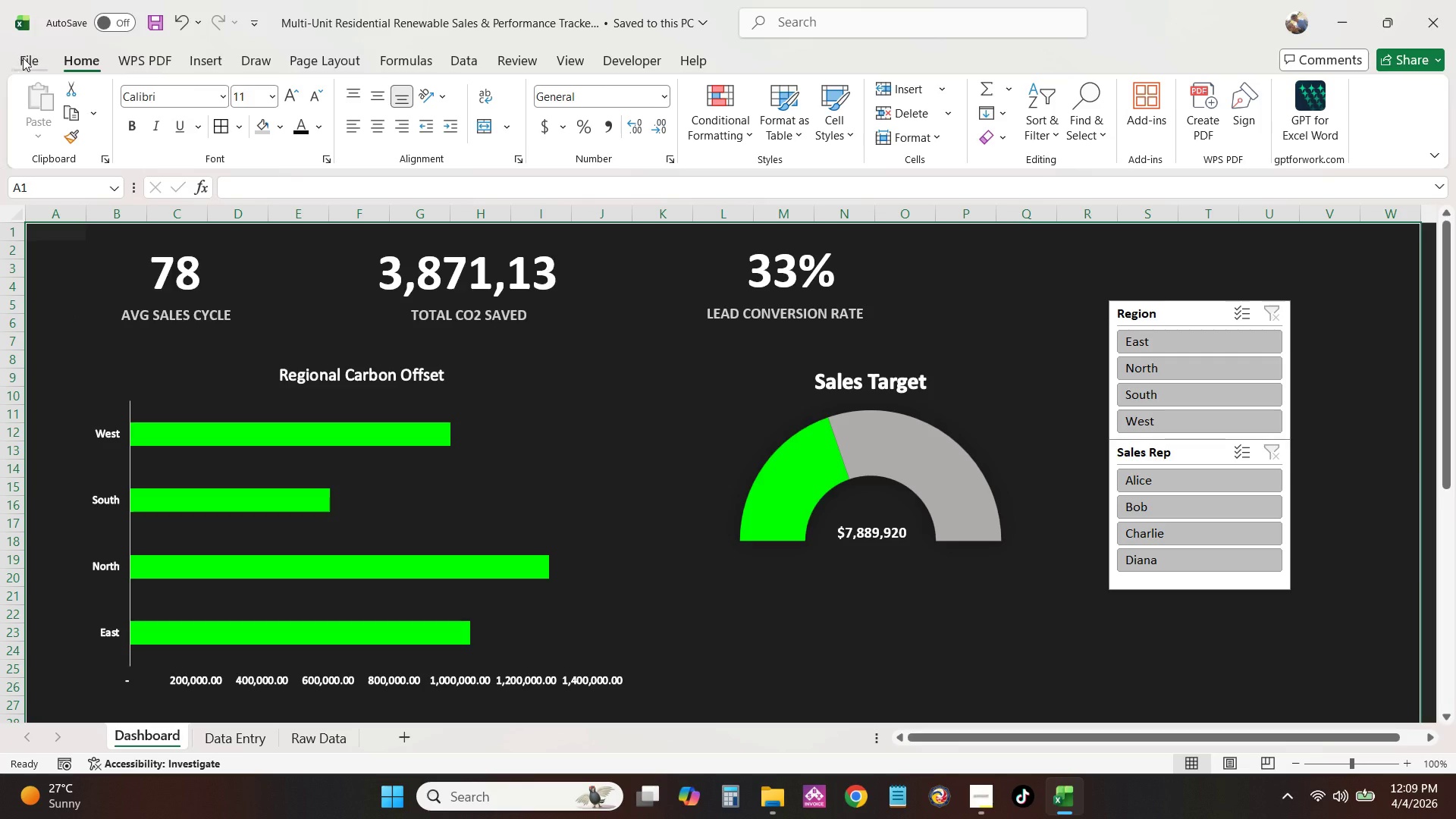 
left_click([25, 58])
 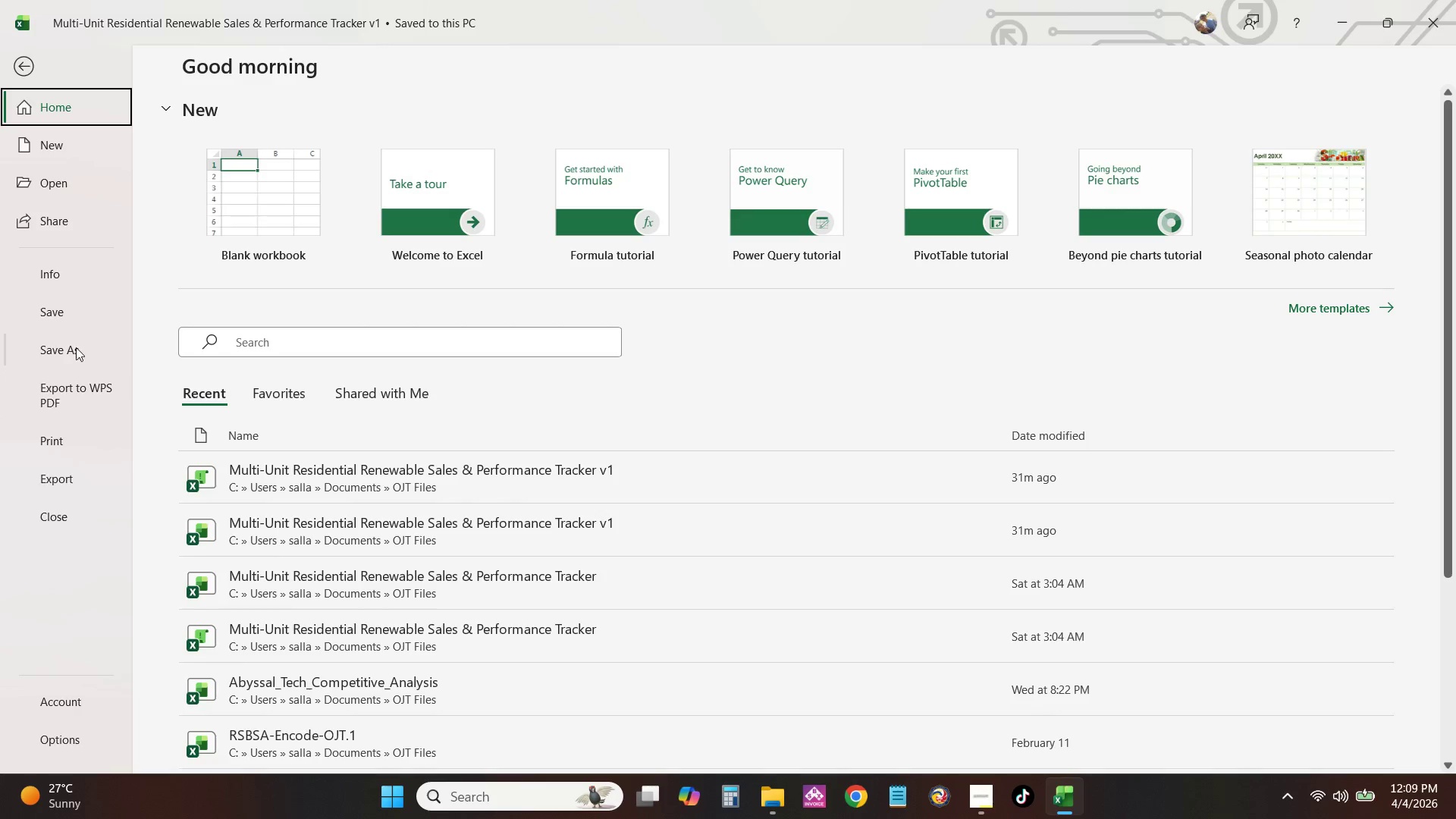 
left_click([76, 347])